 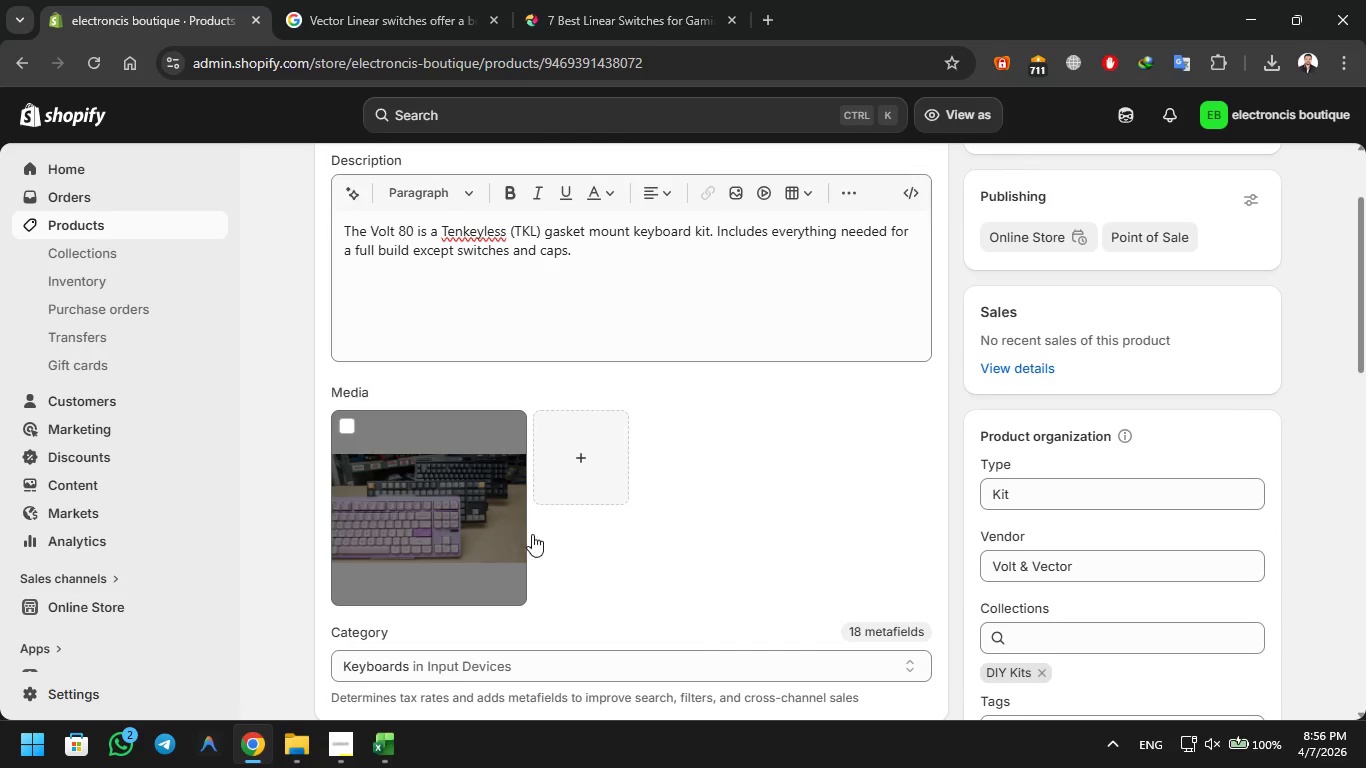 
scroll: coordinate [841, 518], scroll_direction: up, amount: 6.0
 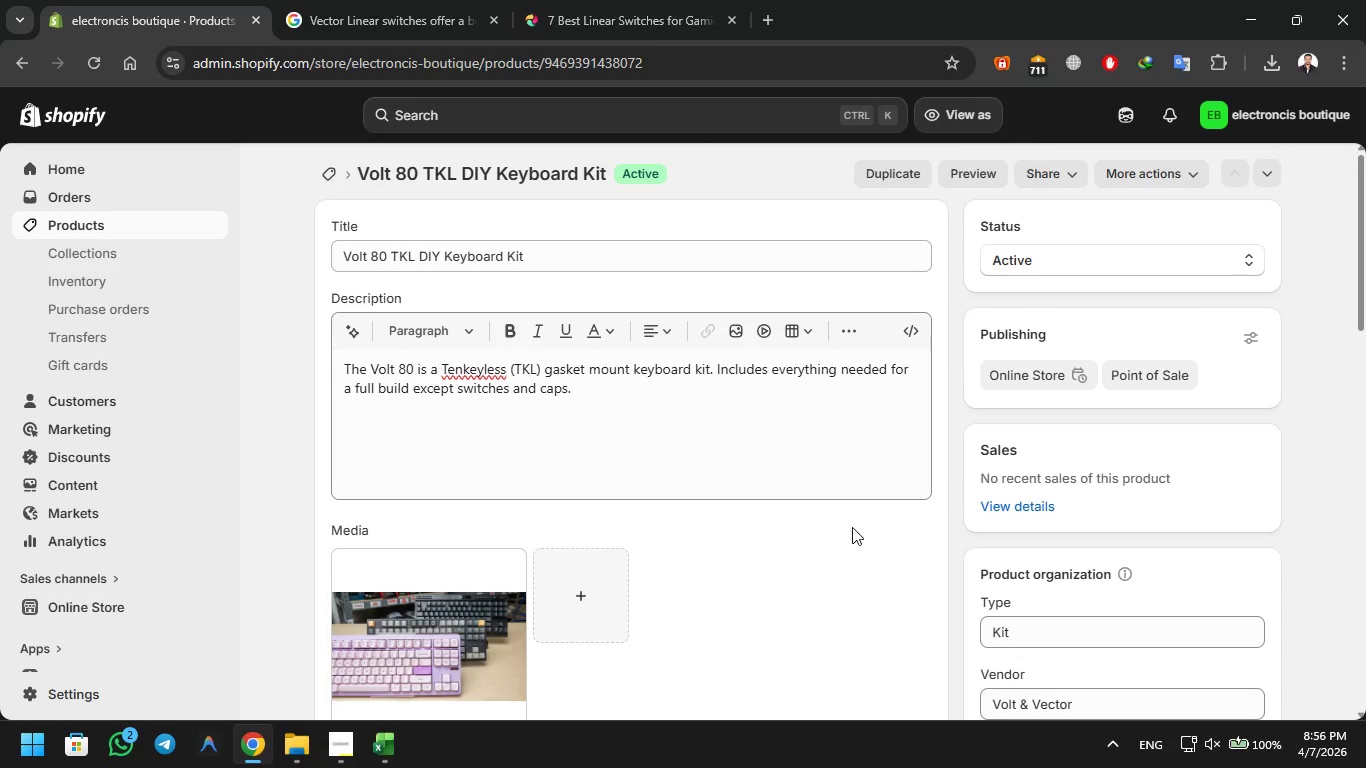 
scroll: coordinate [846, 537], scroll_direction: down, amount: 6.0
 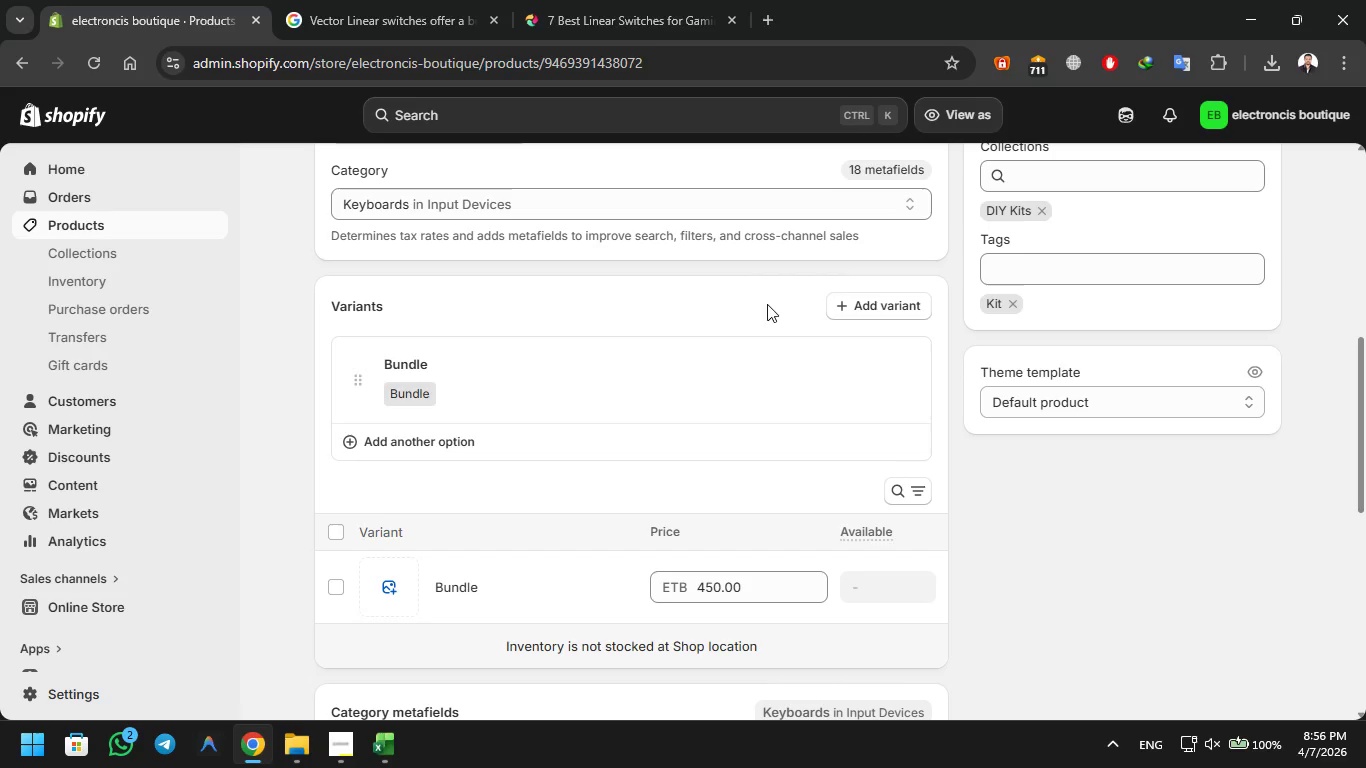 
left_click([863, 312])
 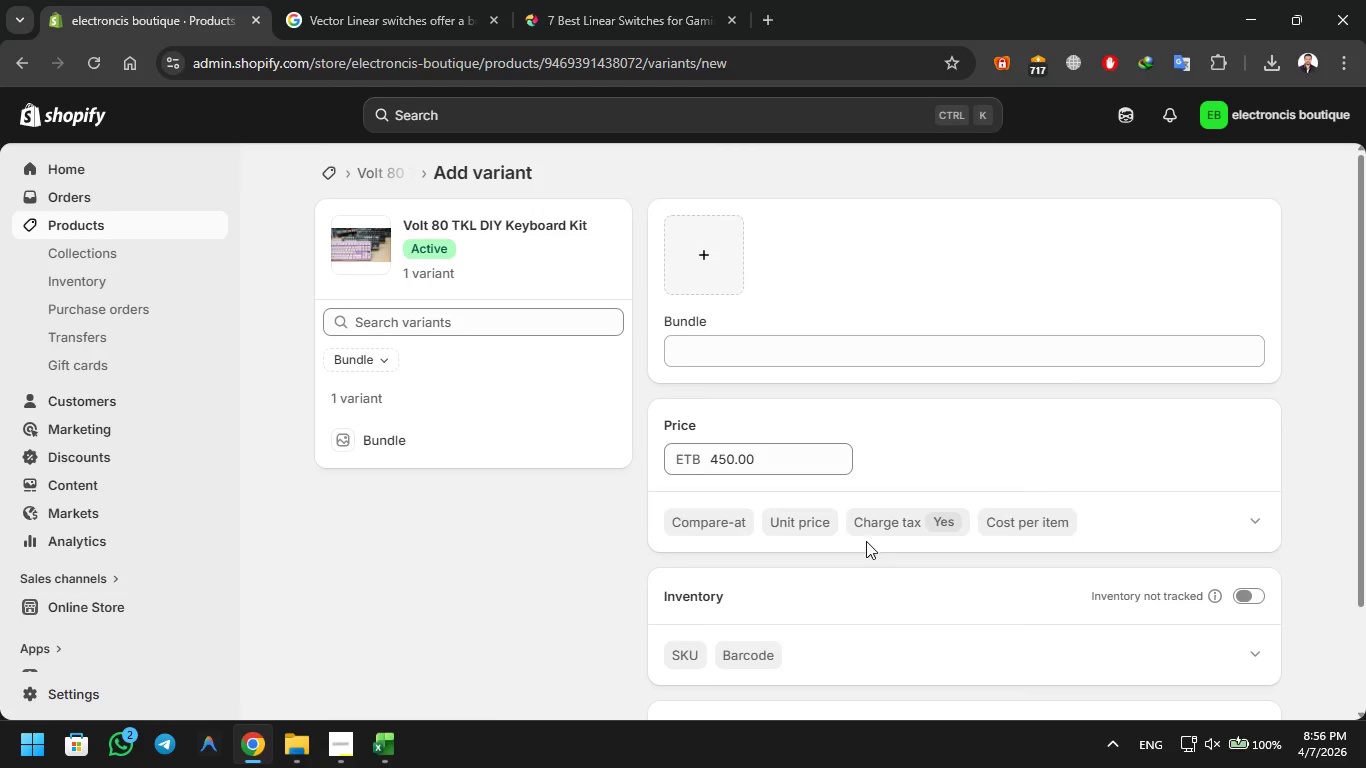 
wait(5.06)
 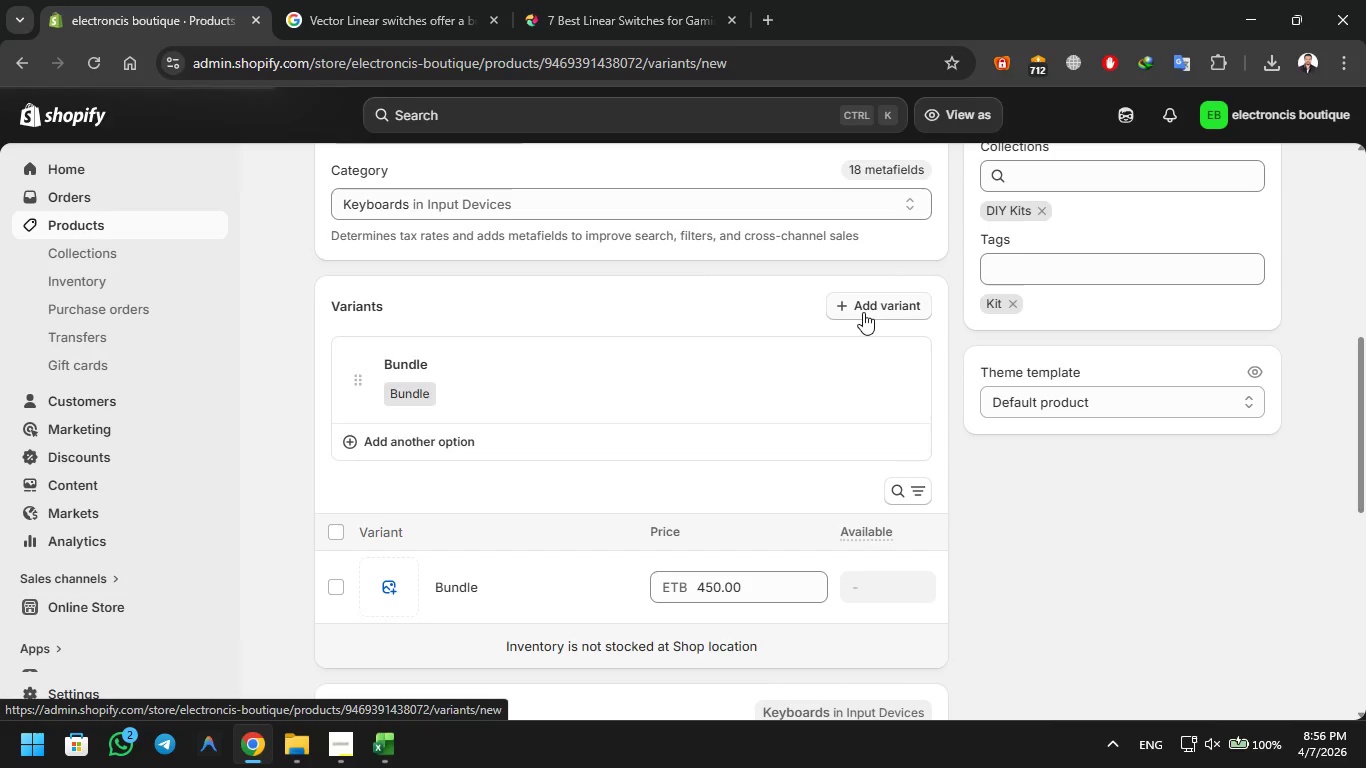 
scroll: coordinate [945, 493], scroll_direction: down, amount: 3.0
 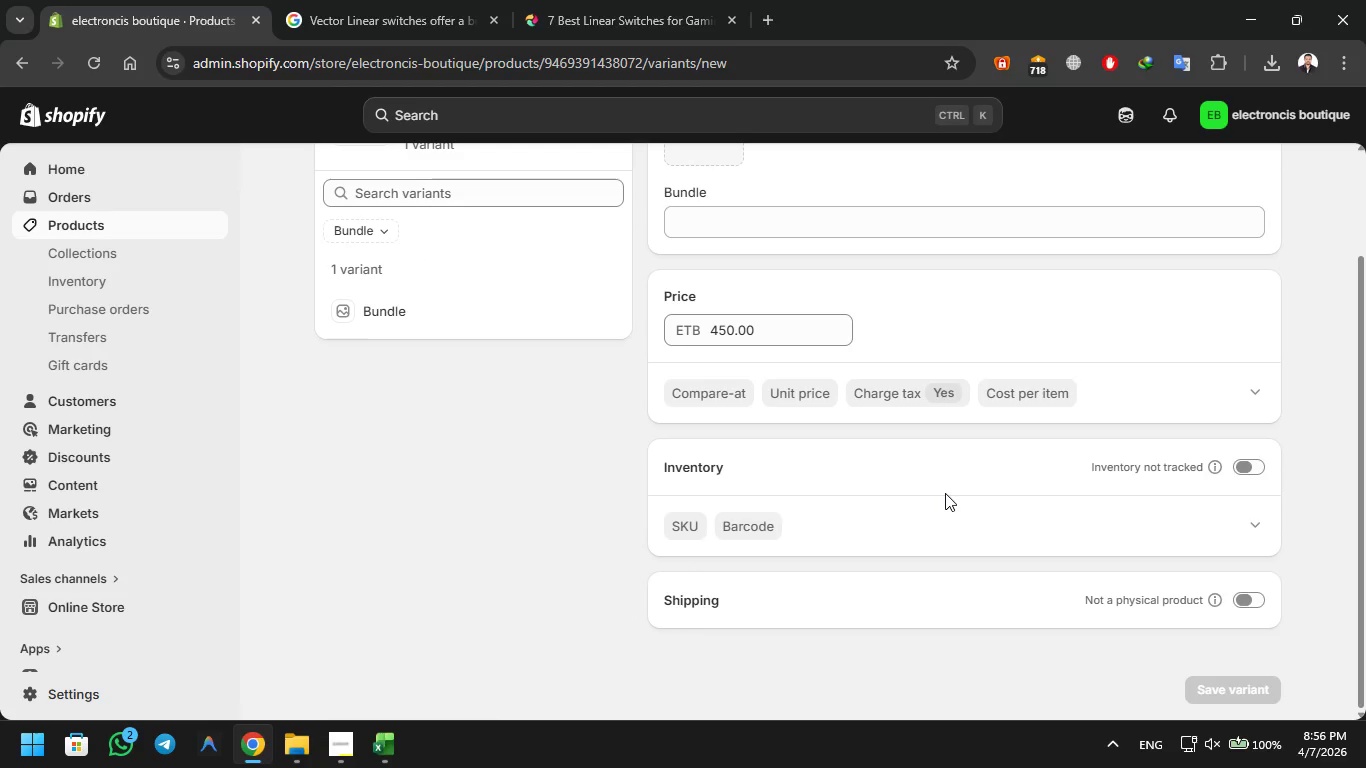 
scroll: coordinate [946, 490], scroll_direction: up, amount: 4.0
 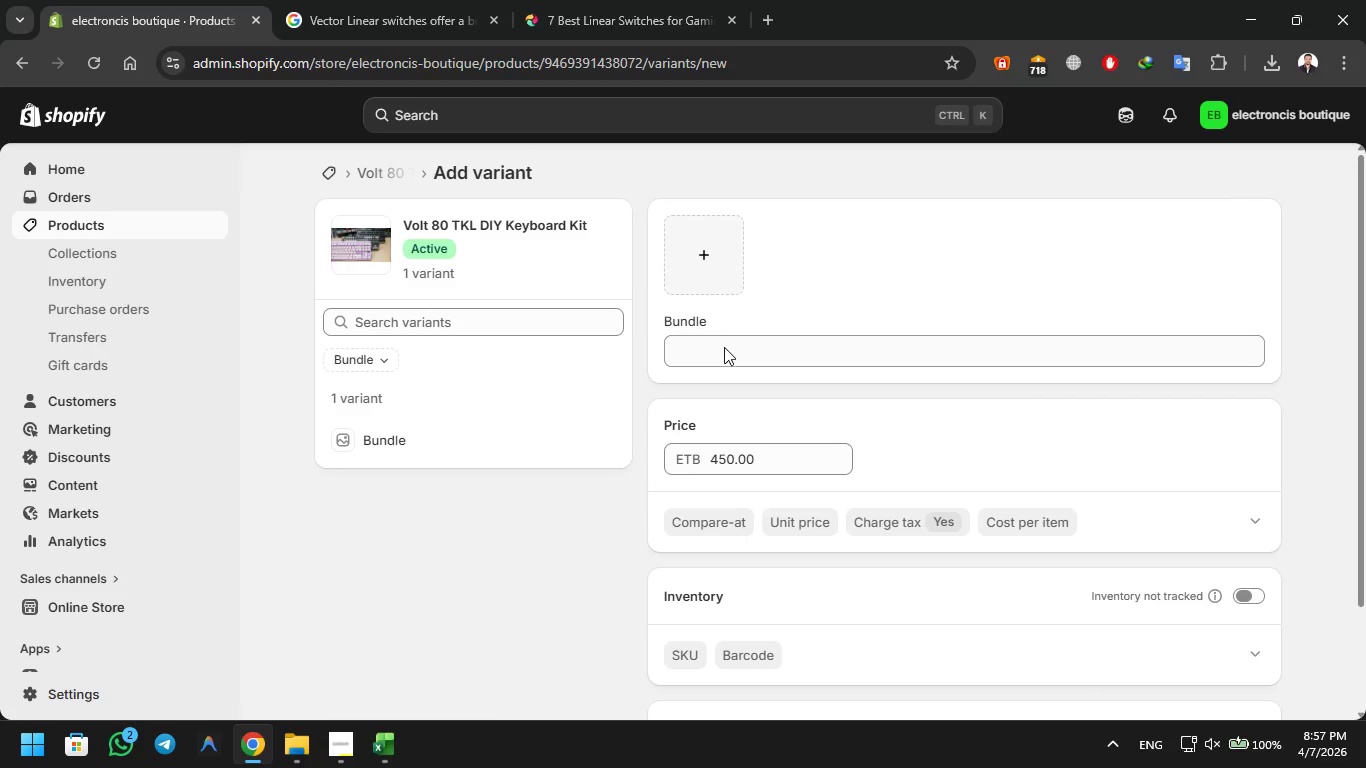 
left_click([724, 364])
 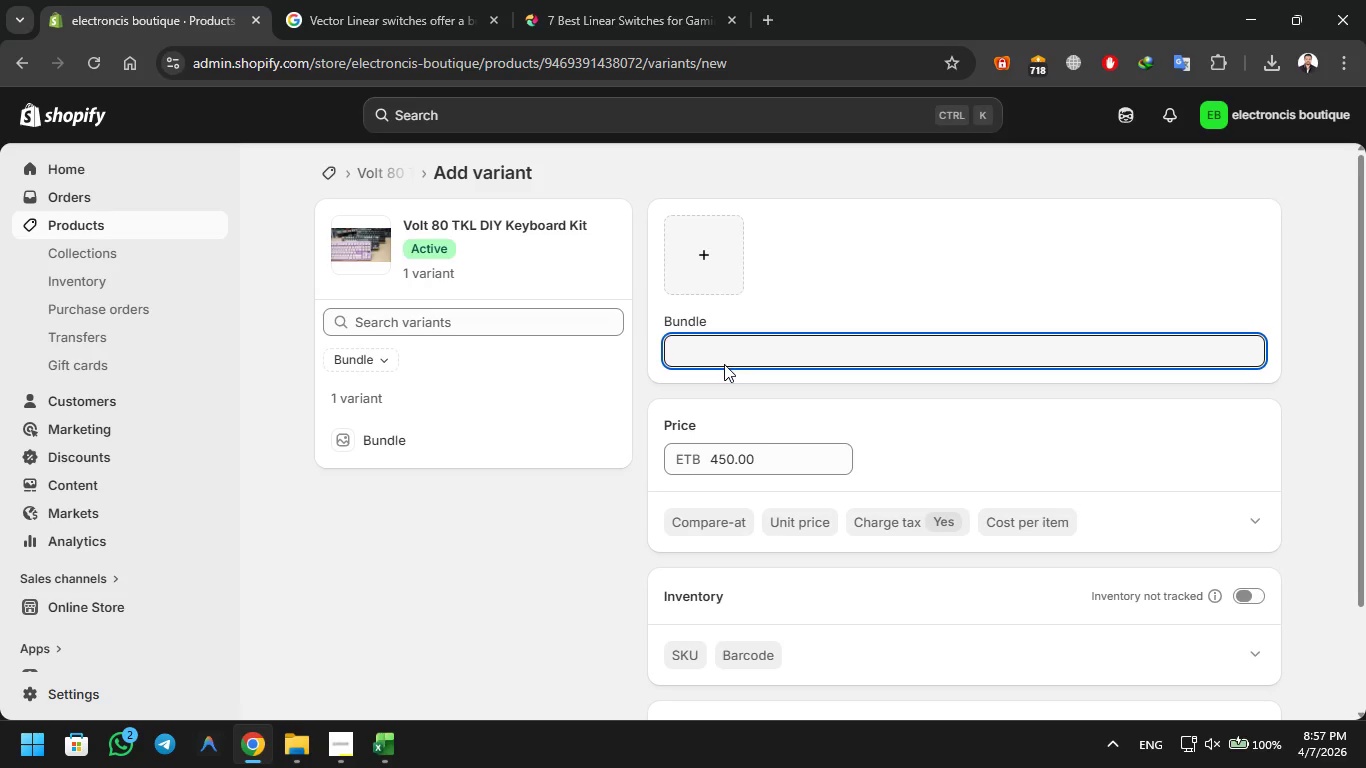 
scroll: coordinate [706, 336], scroll_direction: down, amount: 1.0
 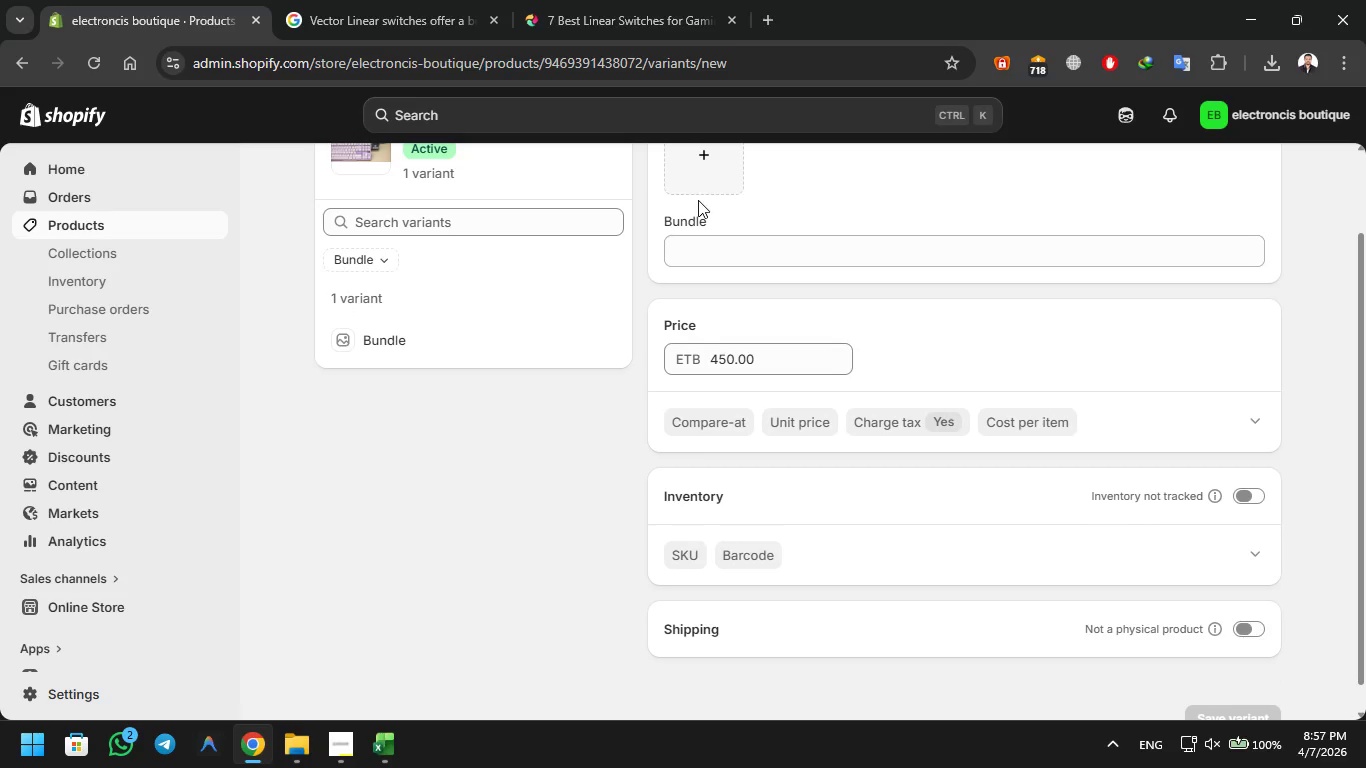 
double_click([692, 148])
 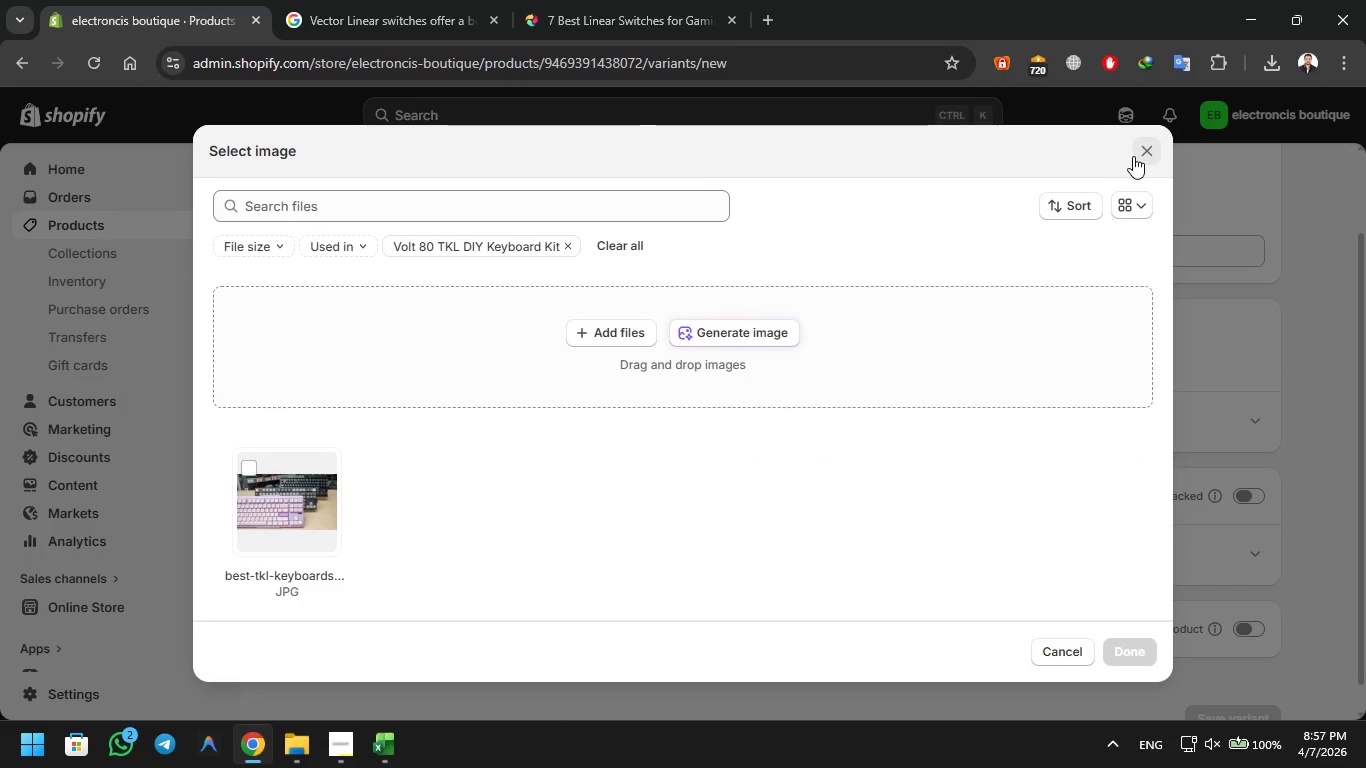 
left_click([1136, 156])
 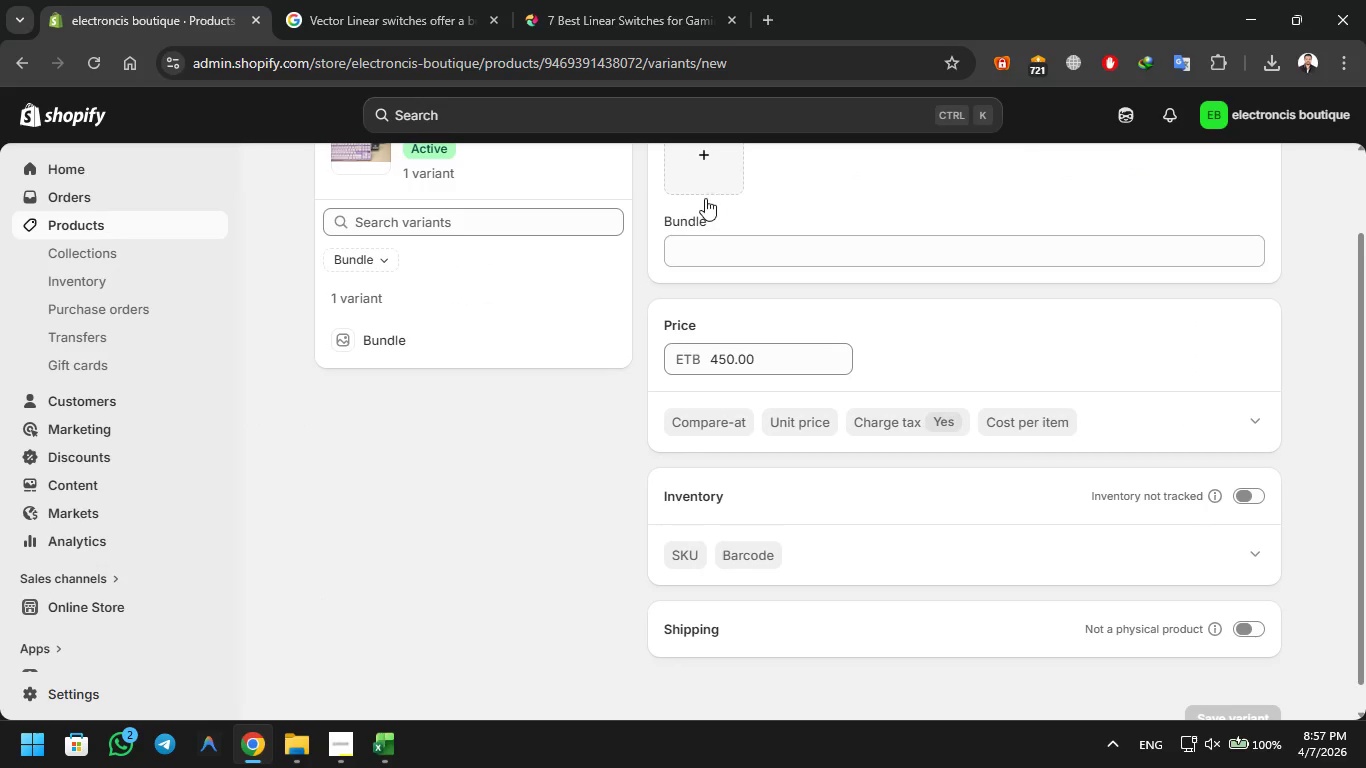 
scroll: coordinate [413, 260], scroll_direction: up, amount: 11.0
 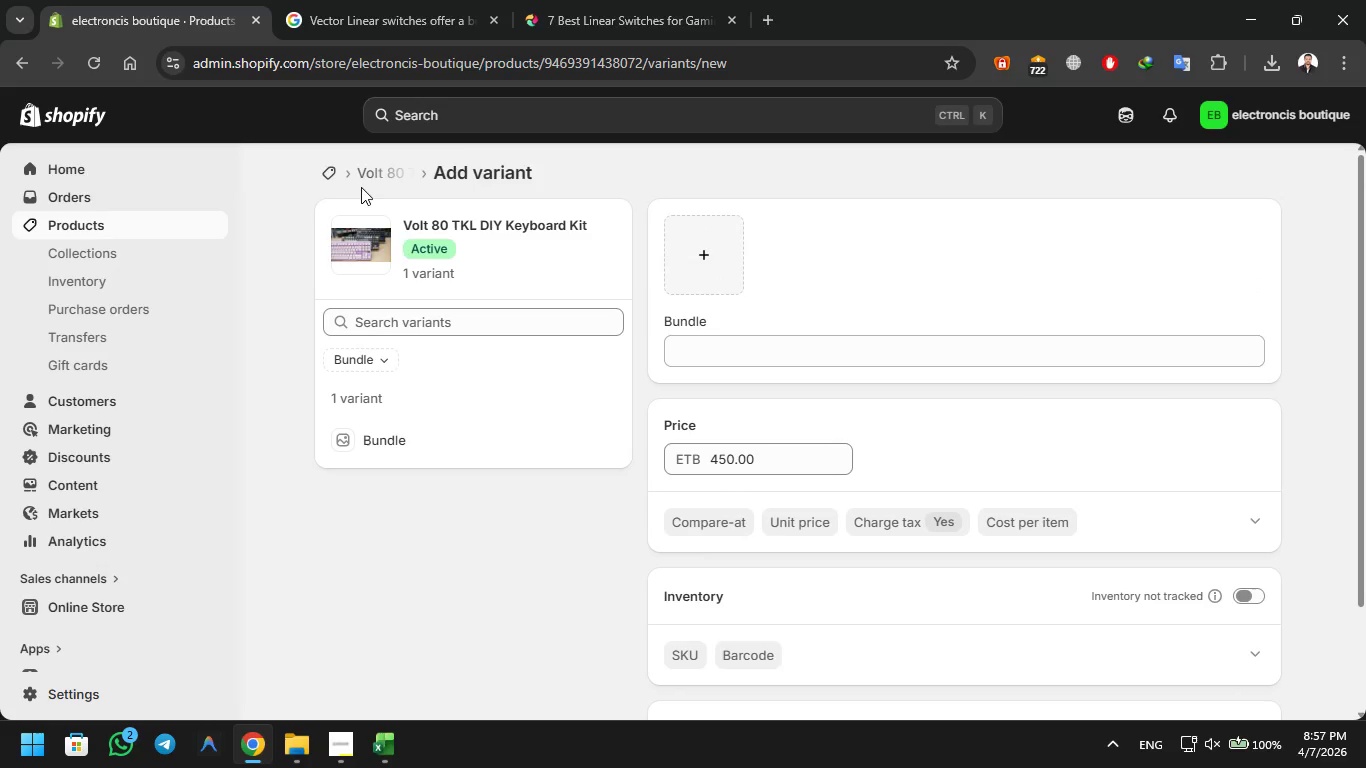 
left_click([373, 168])
 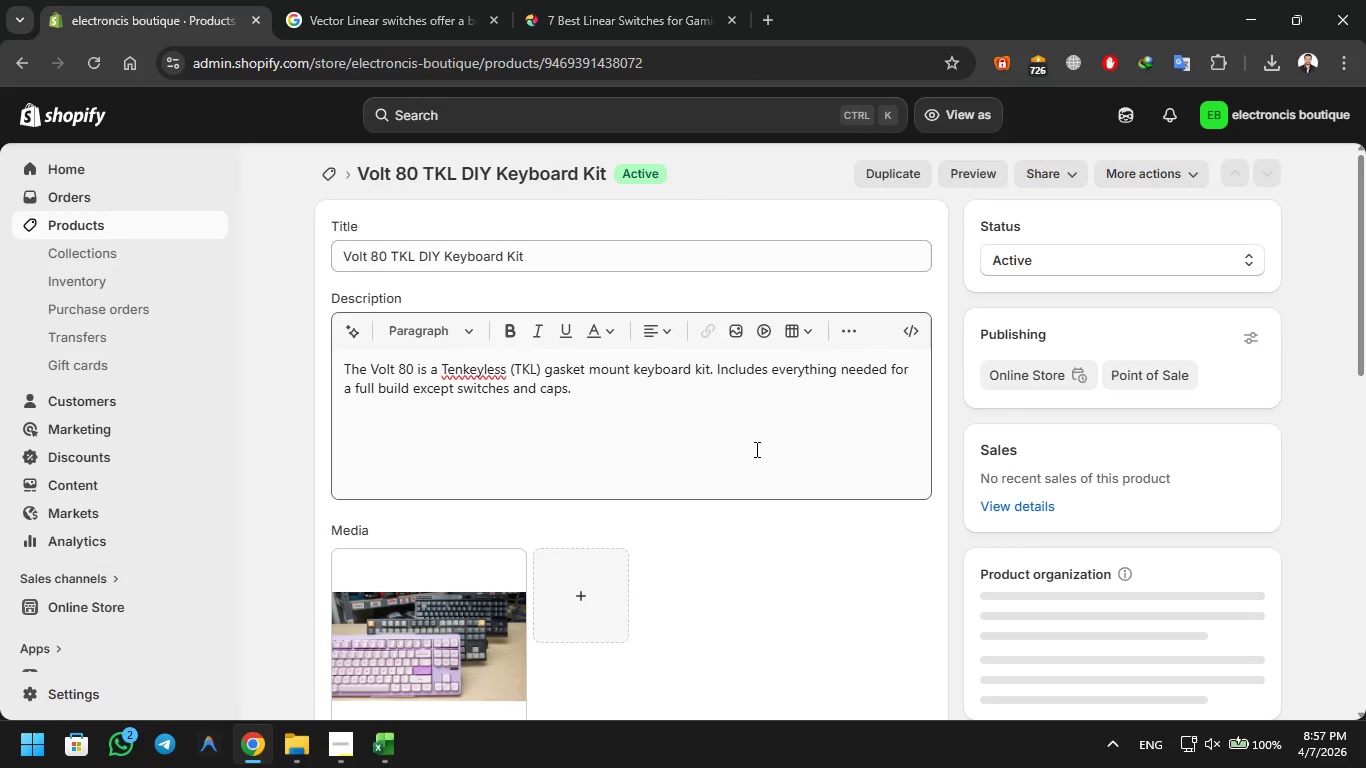 
scroll: coordinate [629, 508], scroll_direction: down, amount: 13.0
 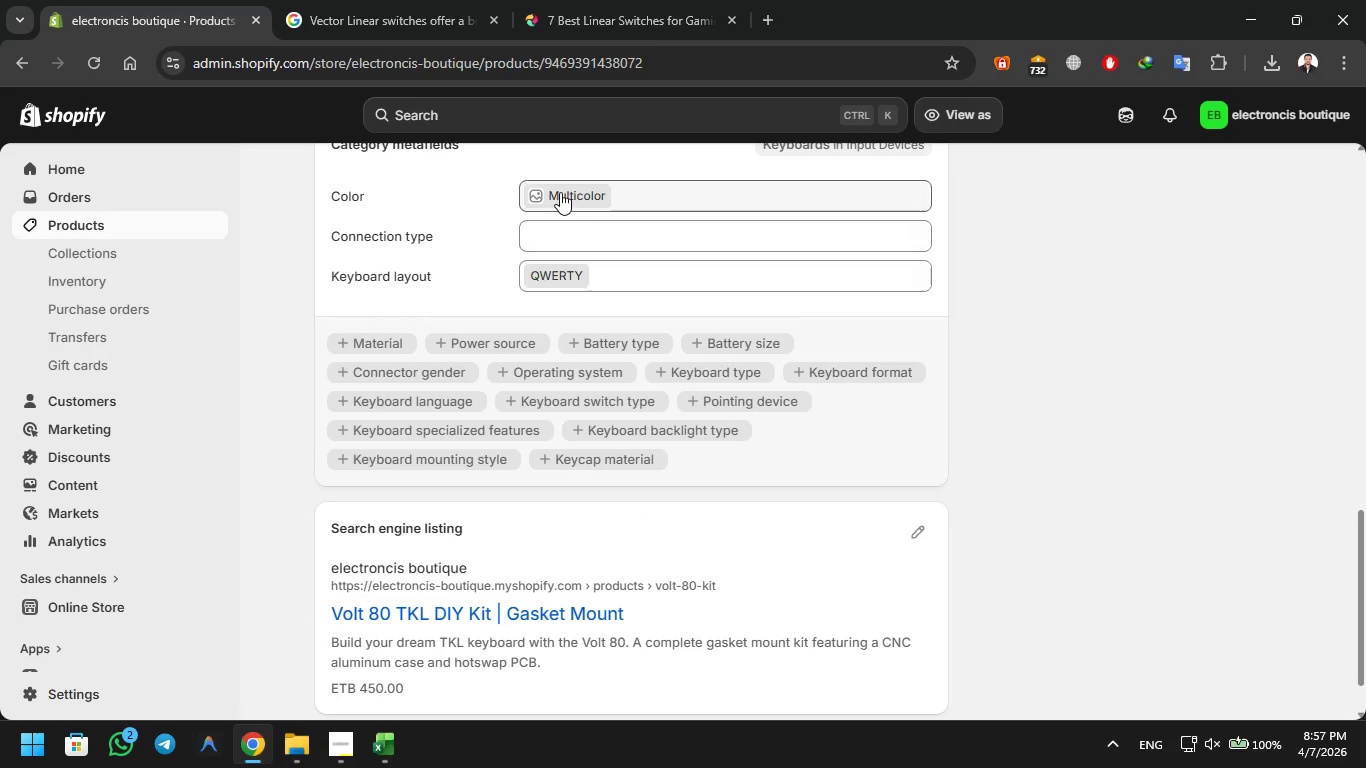 
left_click([433, 238])
 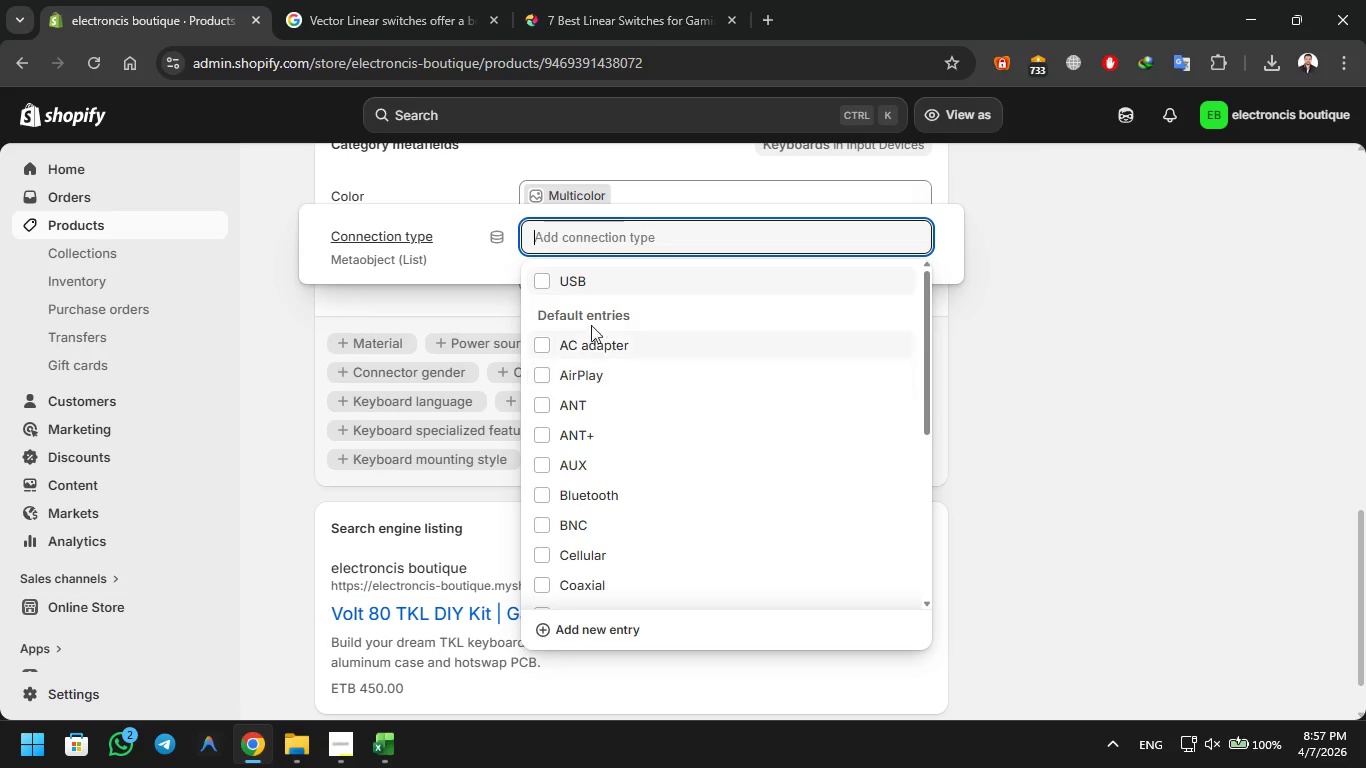 
scroll: coordinate [455, 302], scroll_direction: up, amount: 14.0
 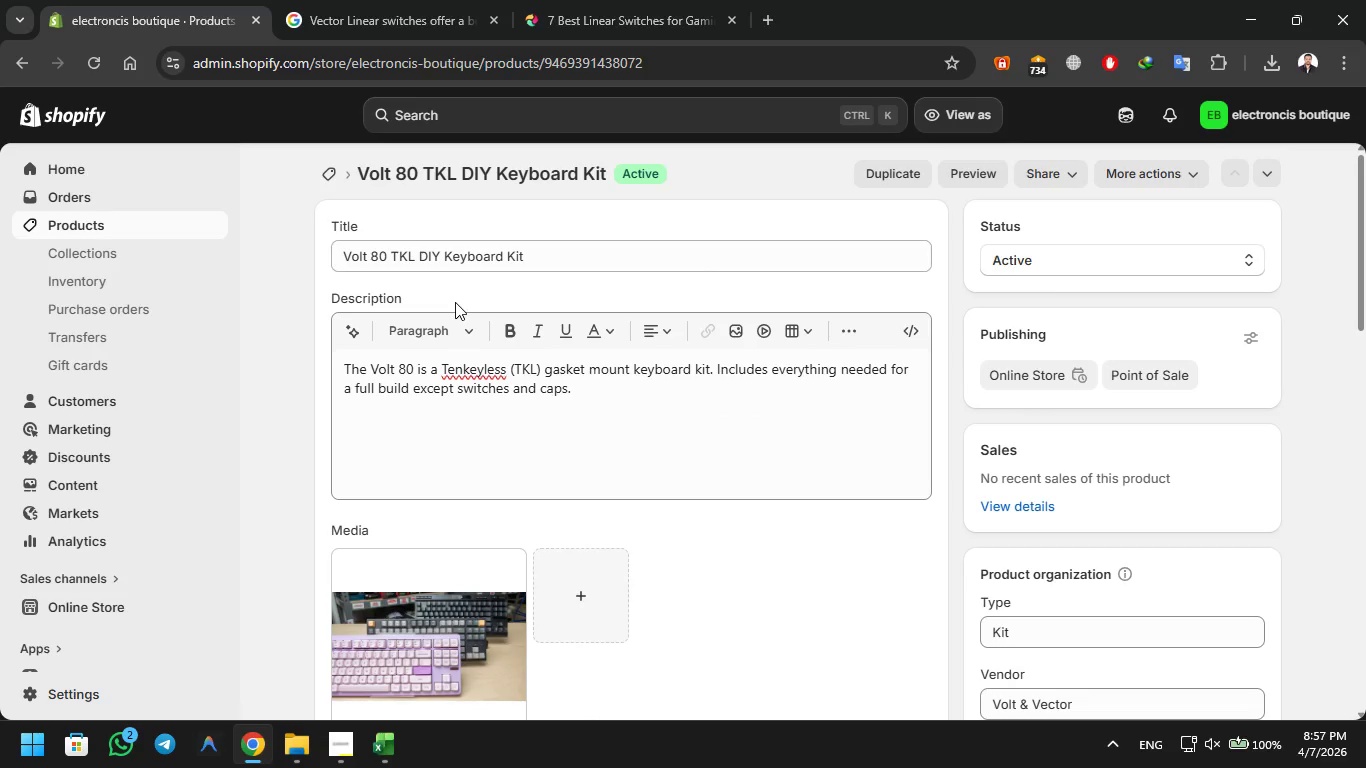 
scroll: coordinate [693, 421], scroll_direction: down, amount: 11.0
 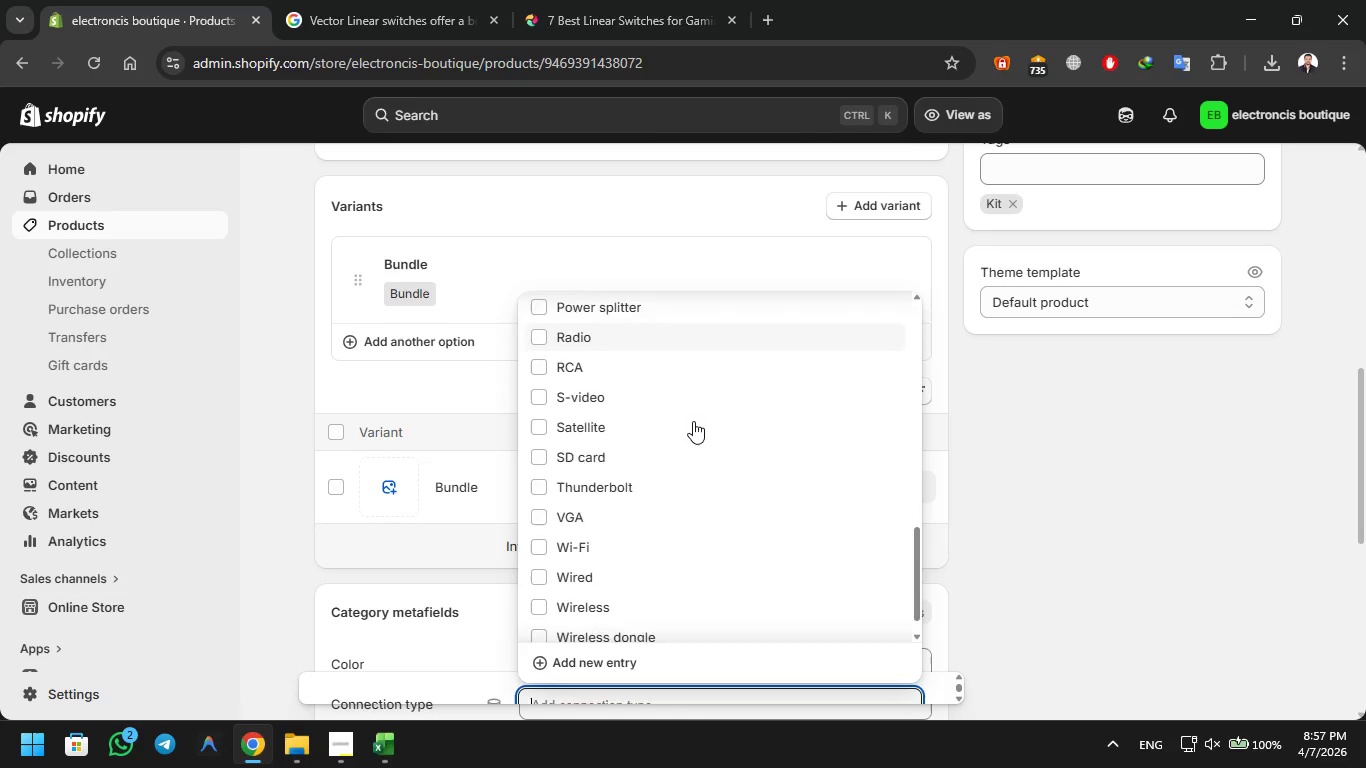 
left_click([1237, 545])
 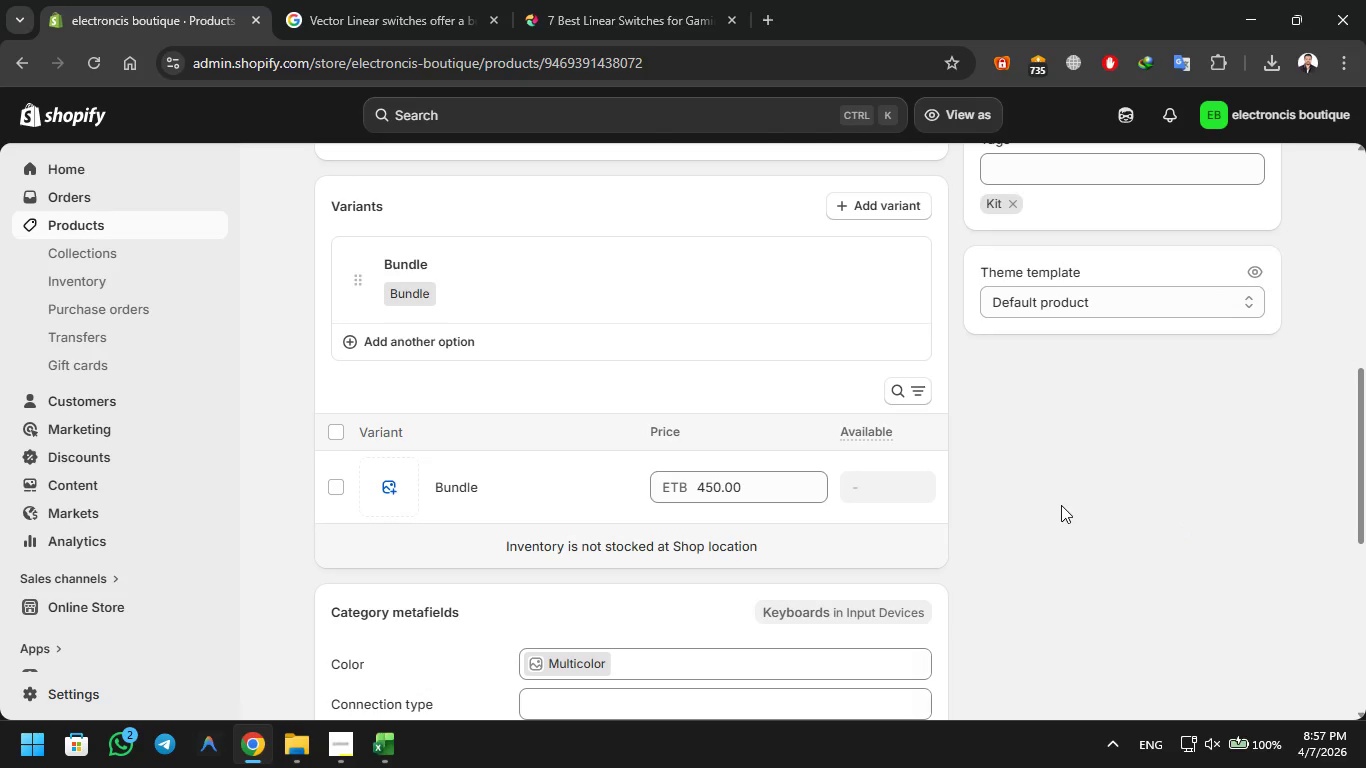 
scroll: coordinate [907, 436], scroll_direction: down, amount: 9.0
 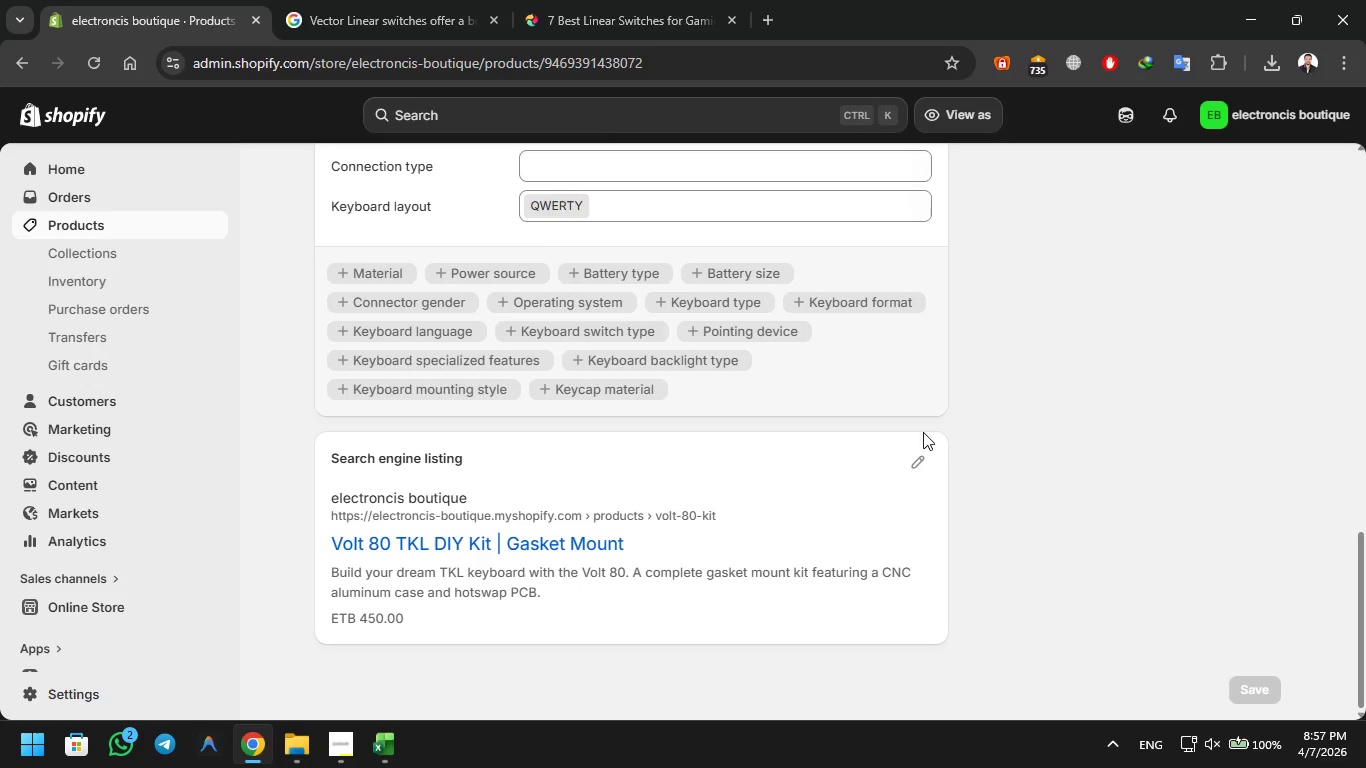 
scroll: coordinate [753, 358], scroll_direction: up, amount: 18.0
 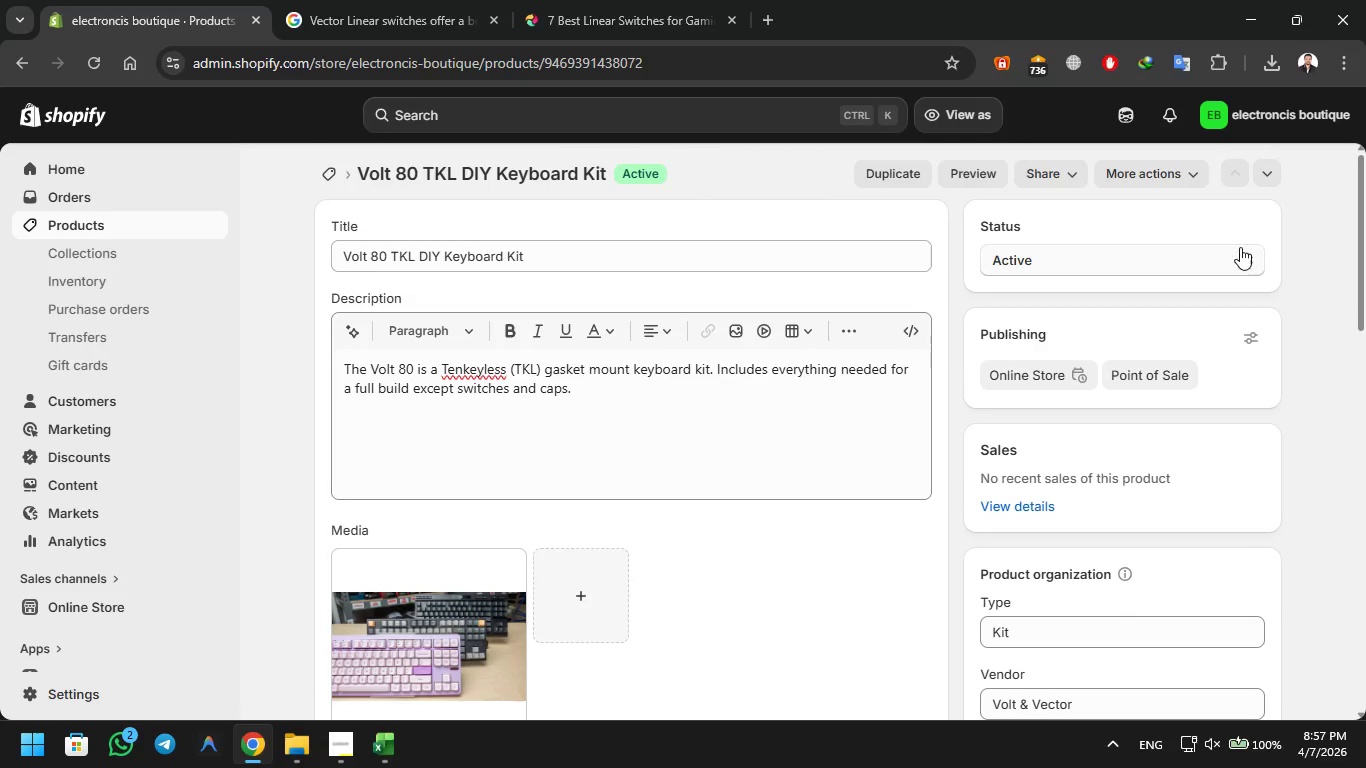 
left_click([1190, 171])
 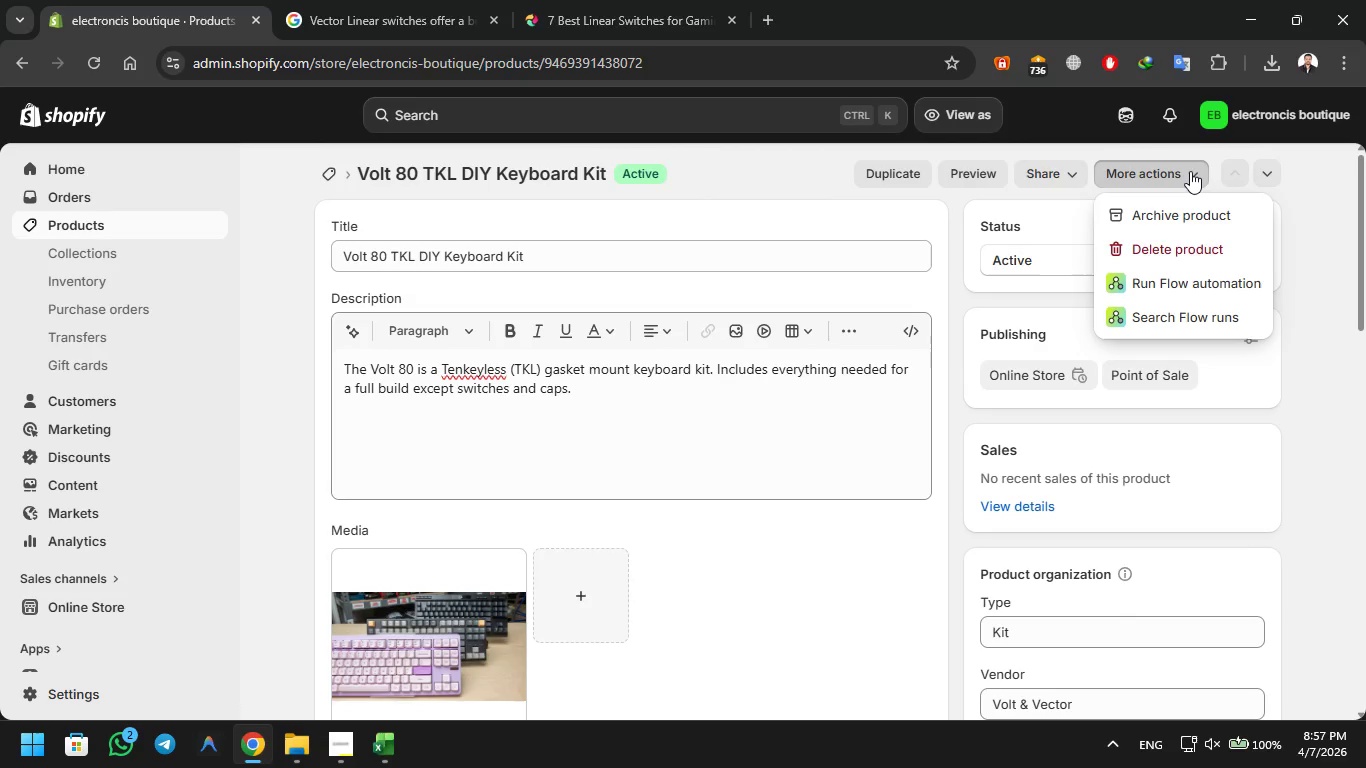 
left_click([1190, 171])
 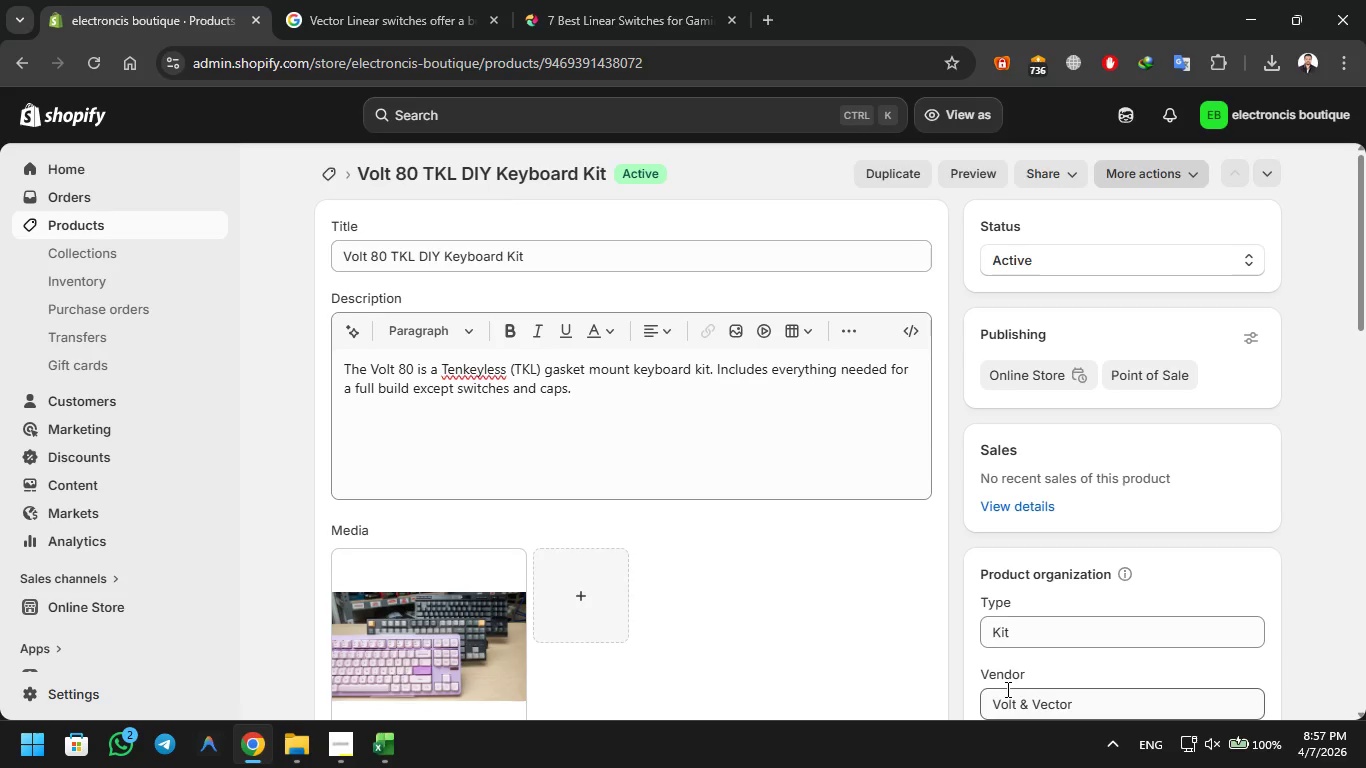 
scroll: coordinate [1020, 622], scroll_direction: down, amount: 8.0
 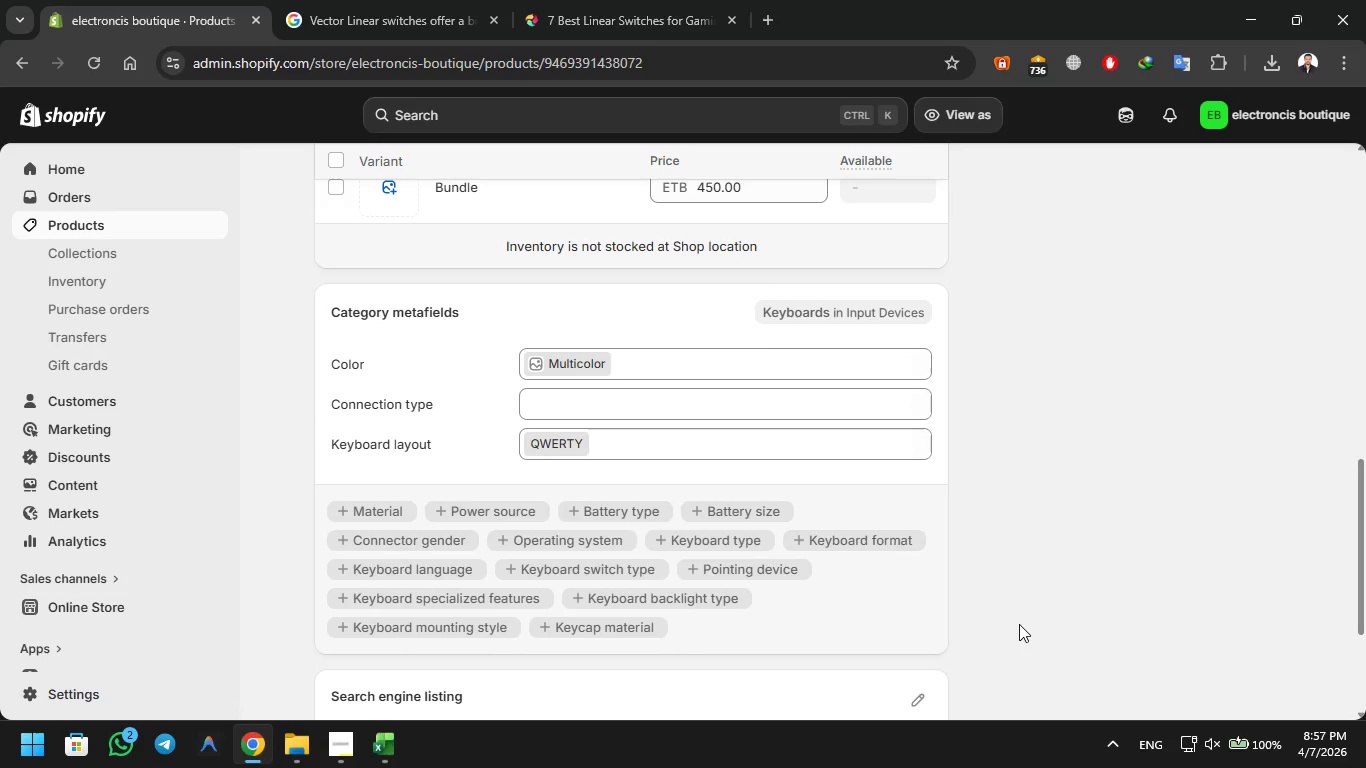 
wait(7.36)
 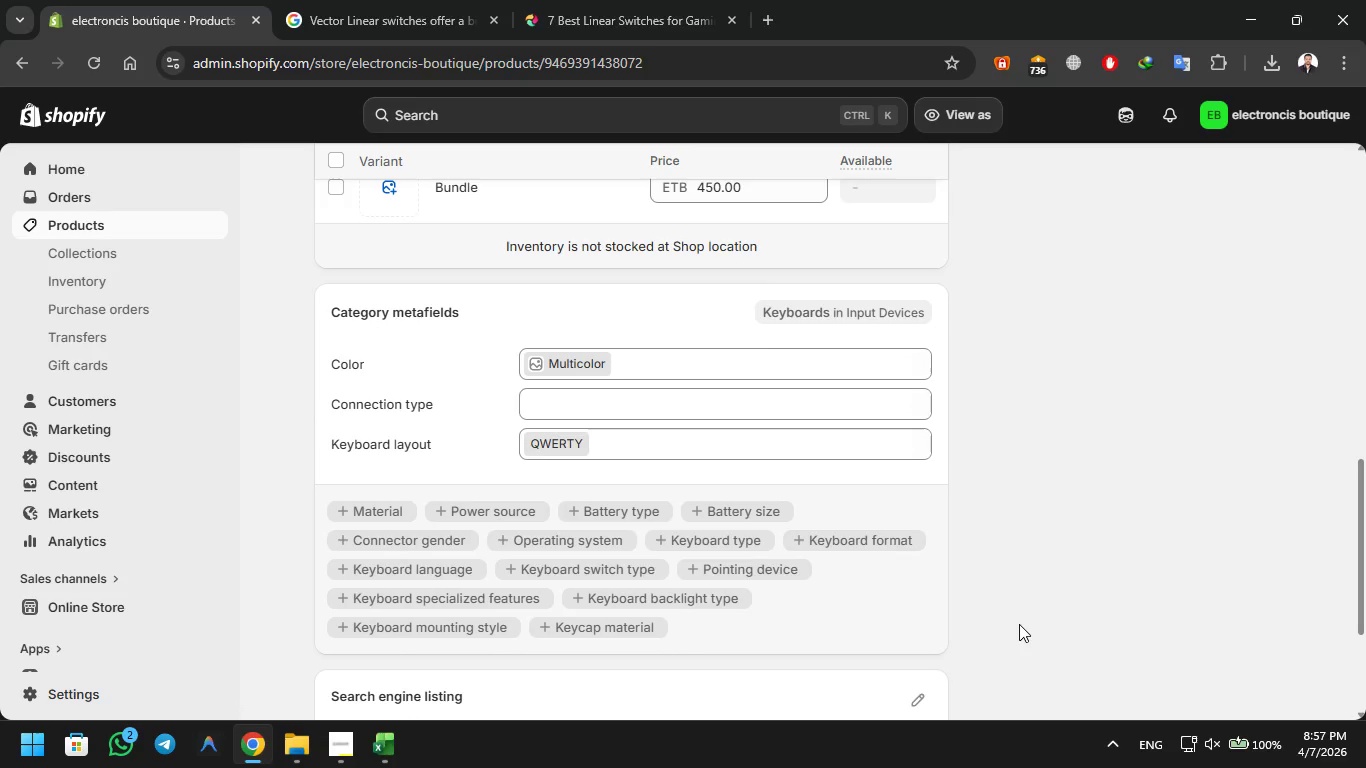 
scroll: coordinate [930, 605], scroll_direction: down, amount: 4.0
 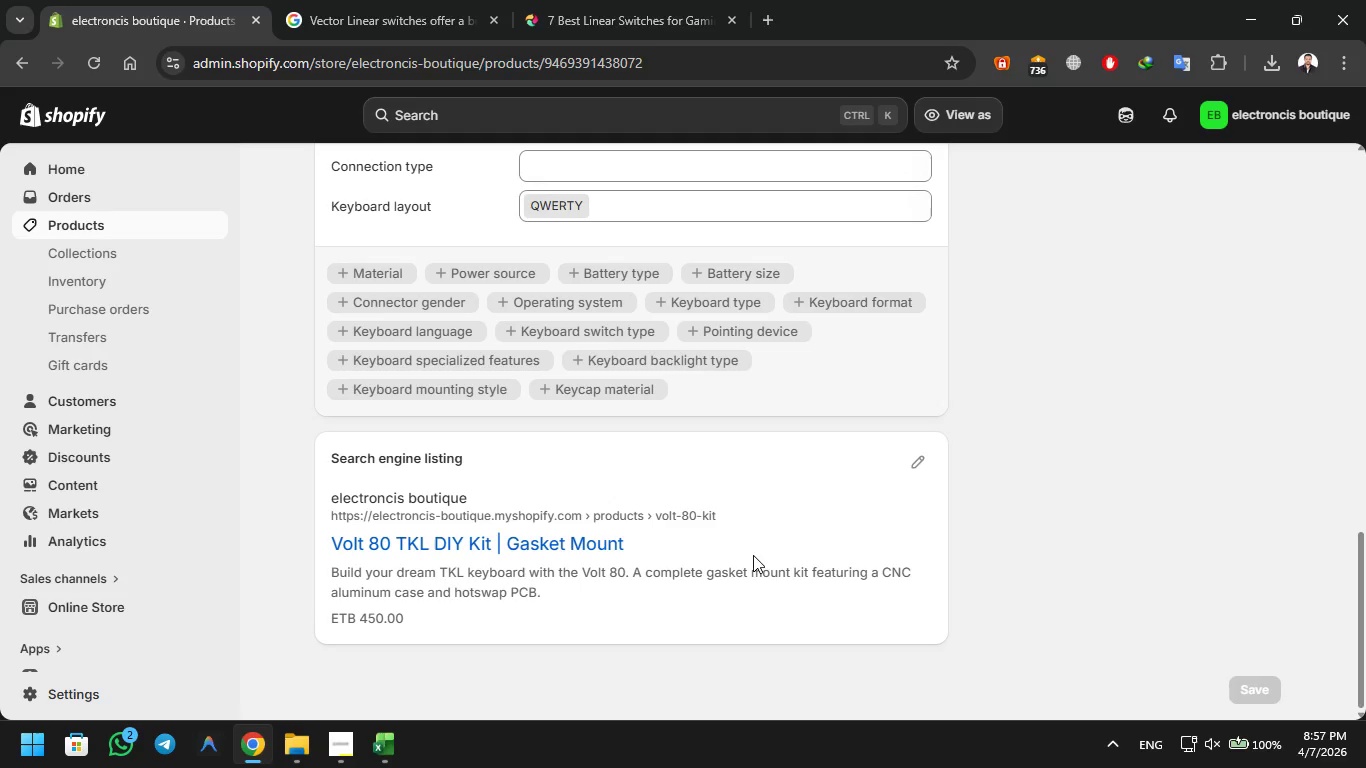 
scroll: coordinate [827, 288], scroll_direction: up, amount: 4.0
 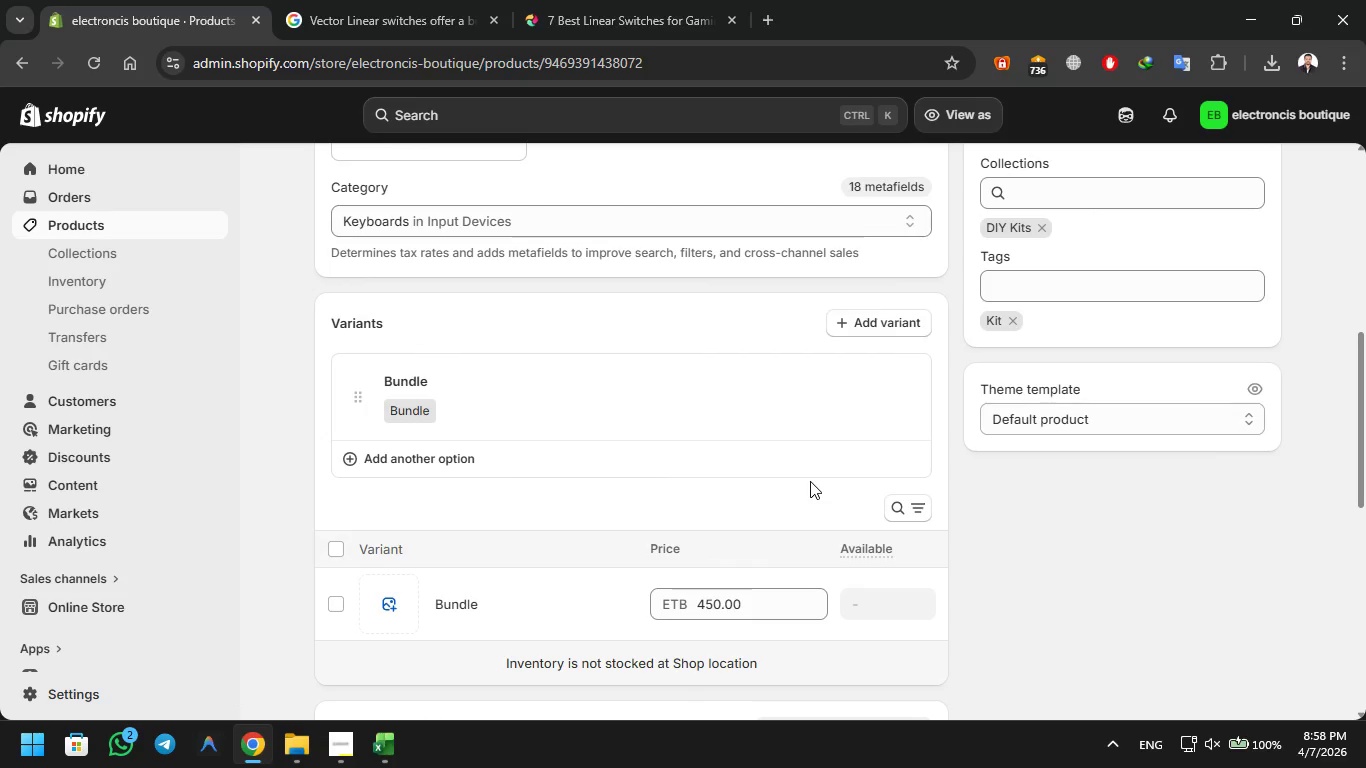 
scroll: coordinate [812, 475], scroll_direction: down, amount: 3.0
 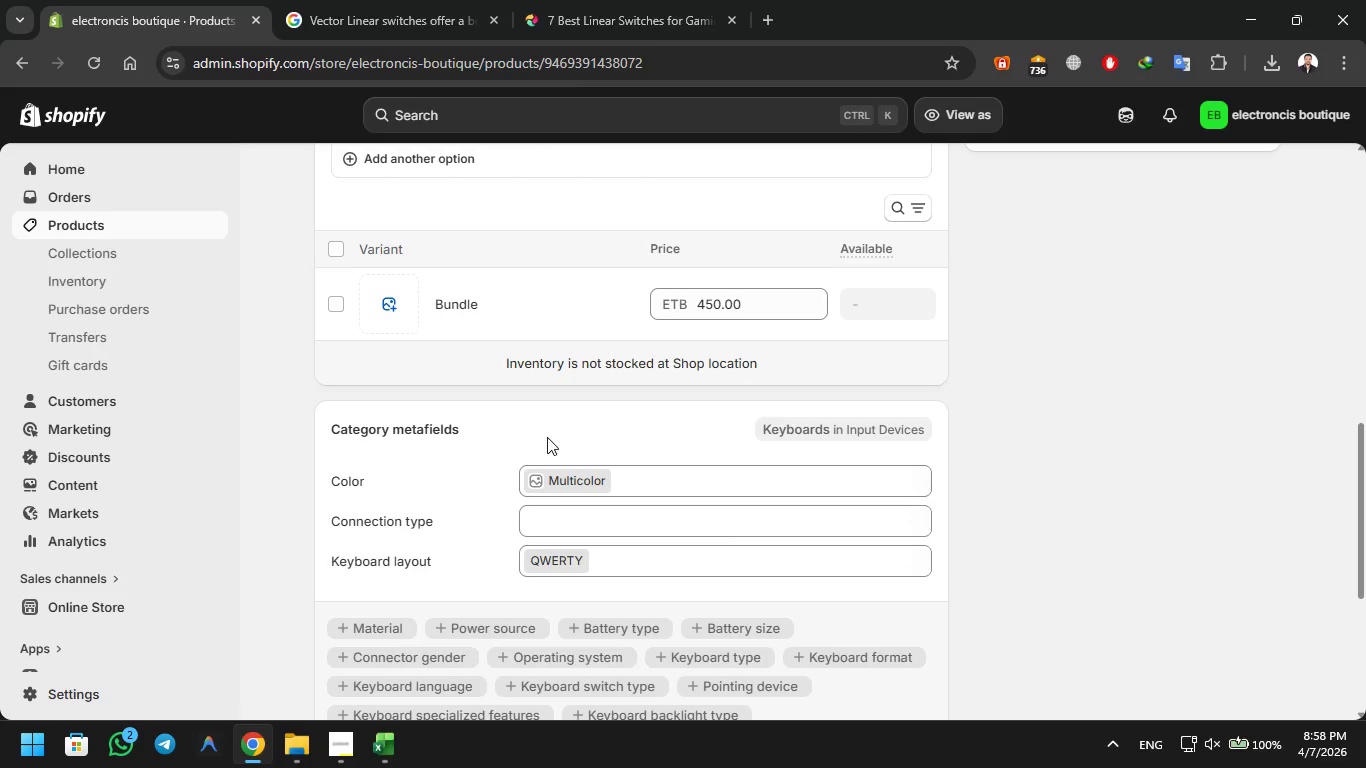 
double_click([661, 340])
 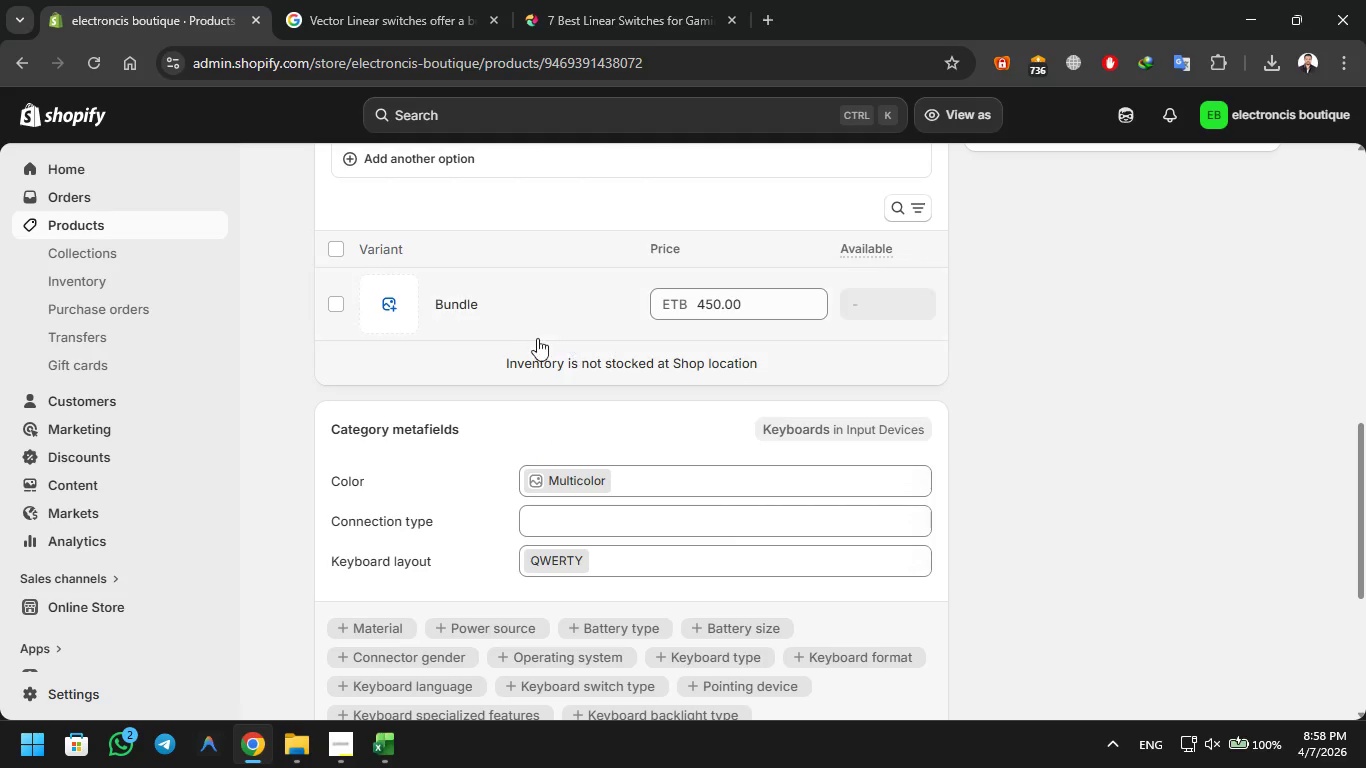 
left_click([529, 338])
 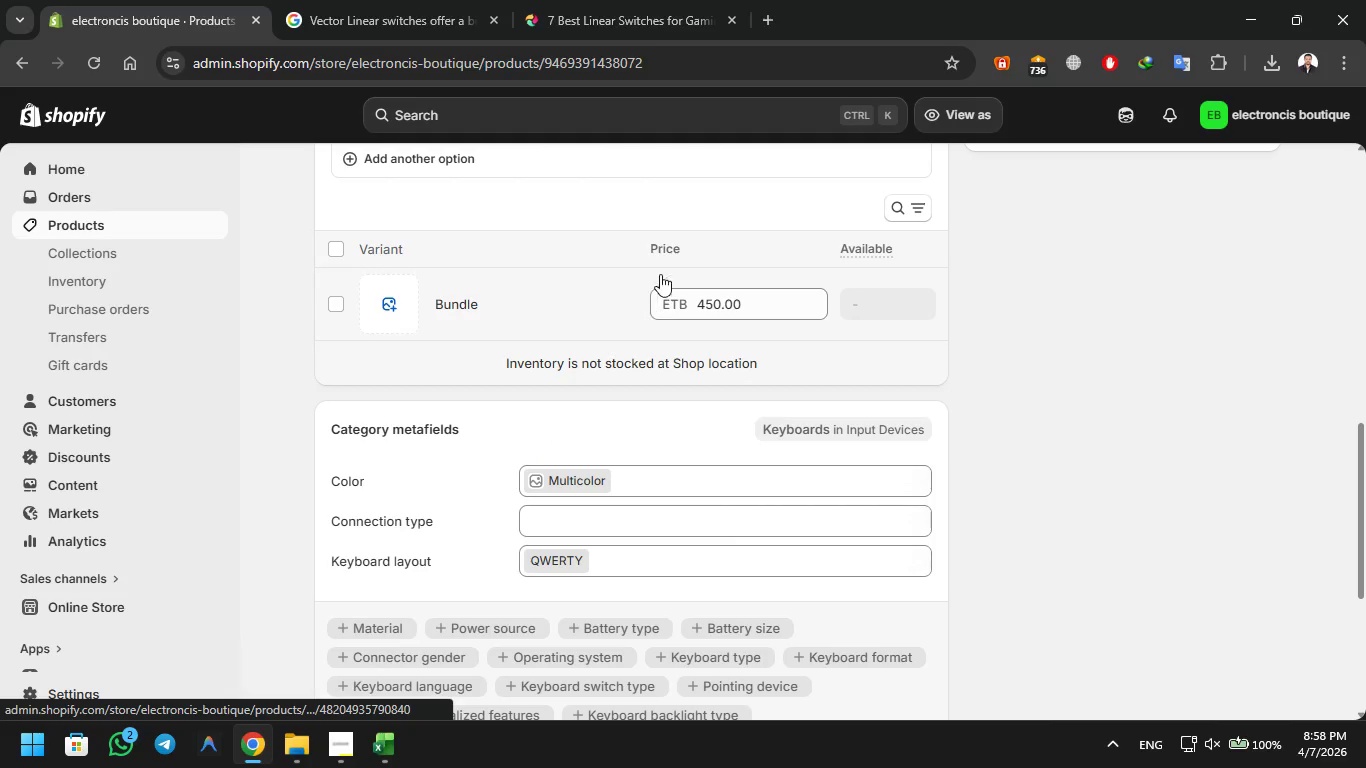 
left_click([343, 256])
 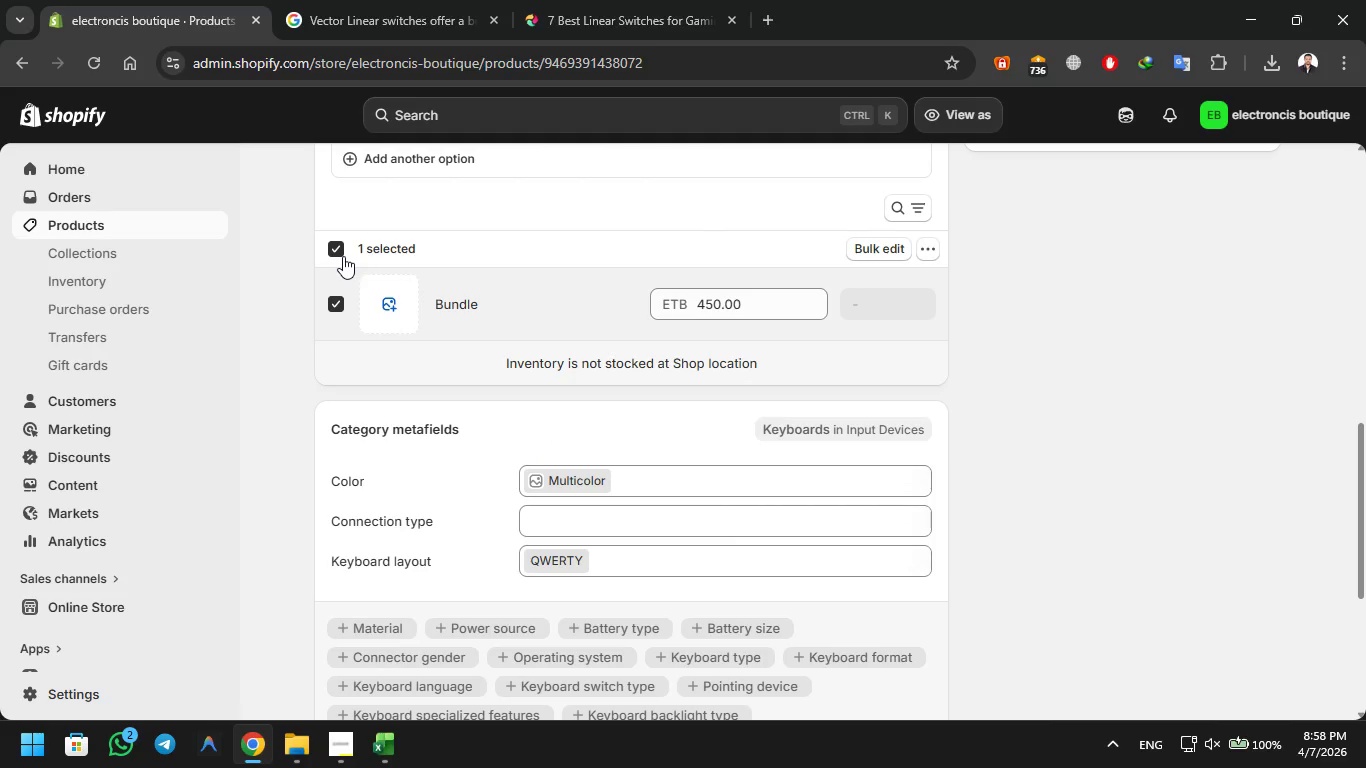 
left_click([343, 256])
 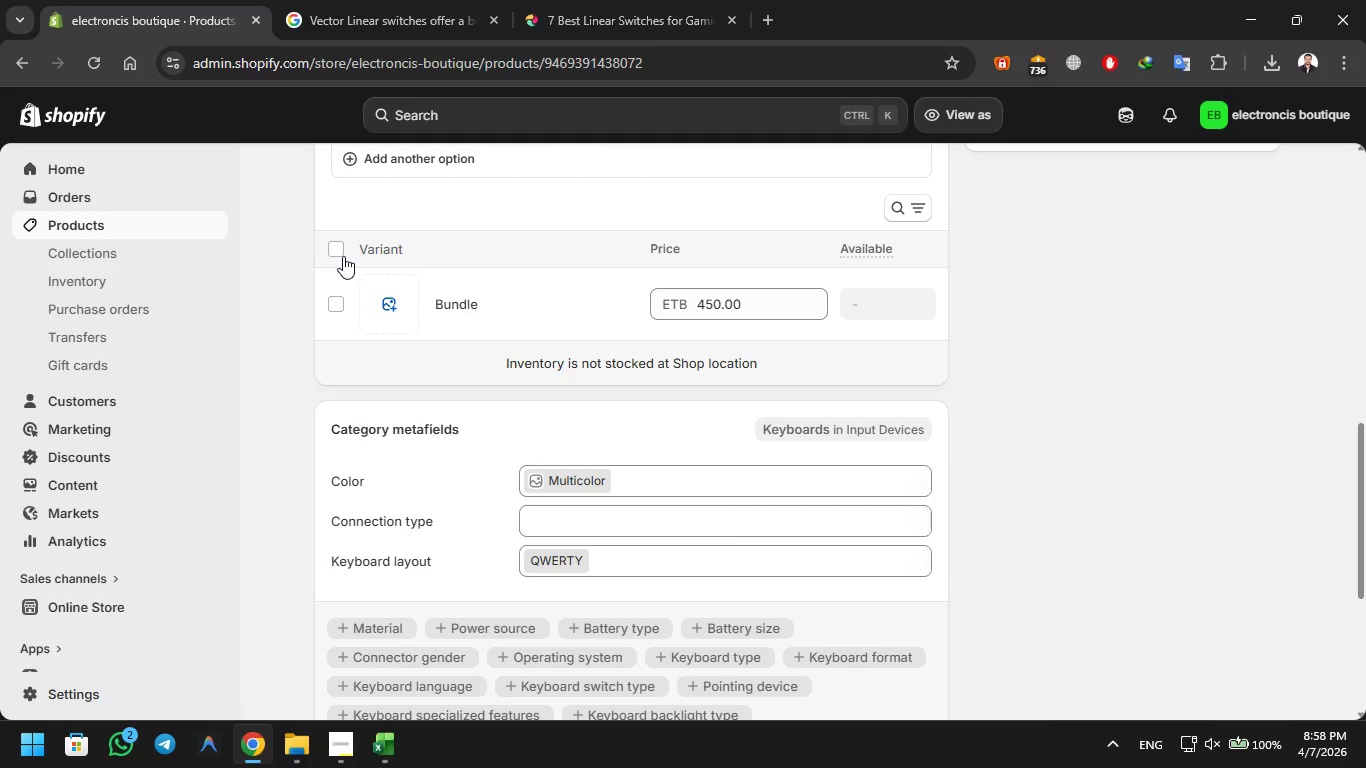 
left_click([343, 256])
 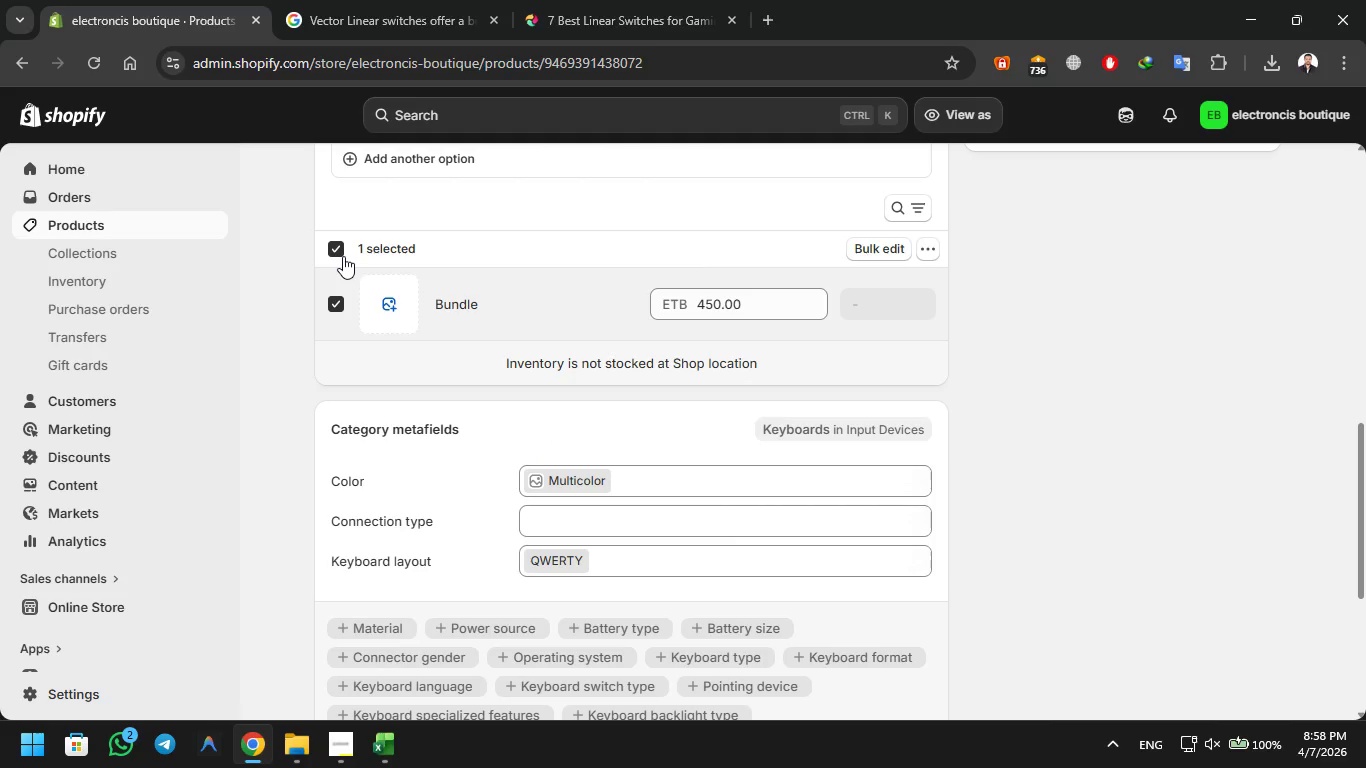 
left_click([343, 256])
 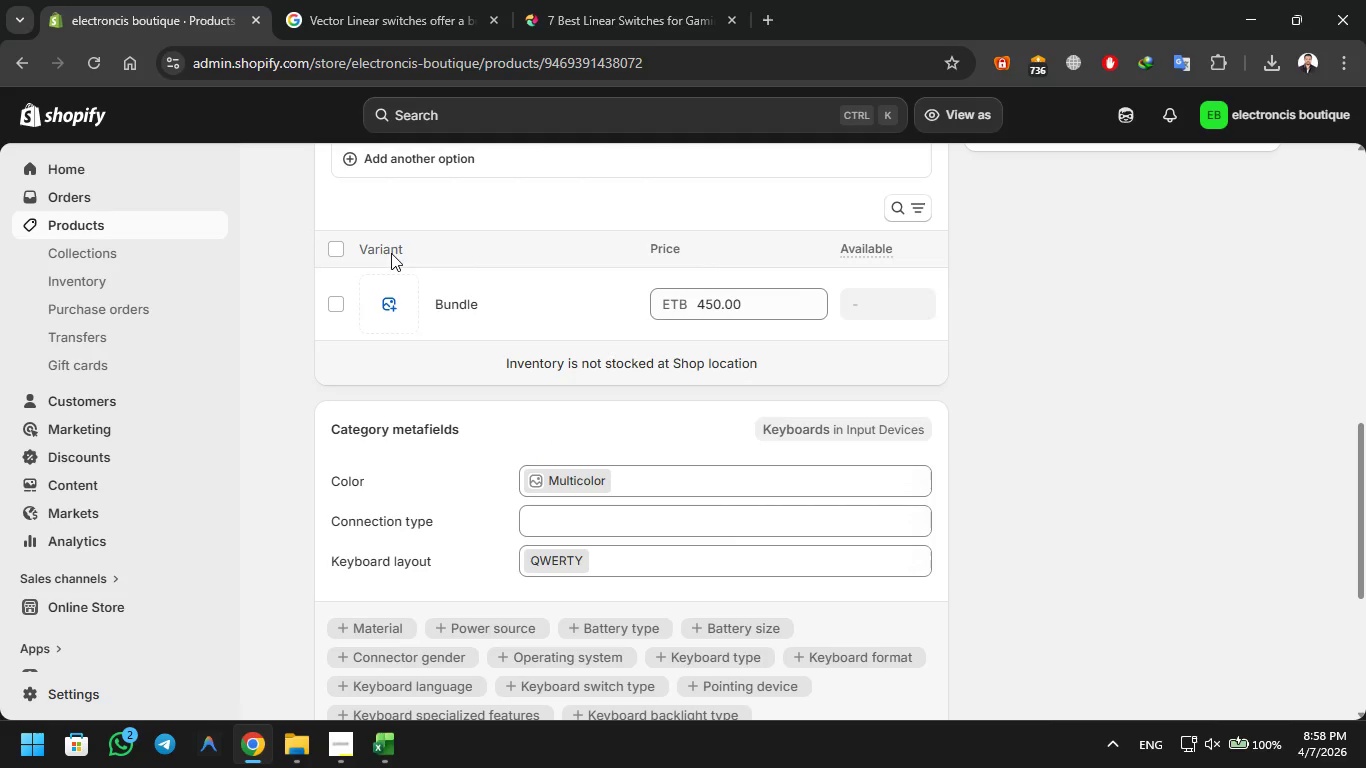 
scroll: coordinate [571, 277], scroll_direction: up, amount: 4.0
 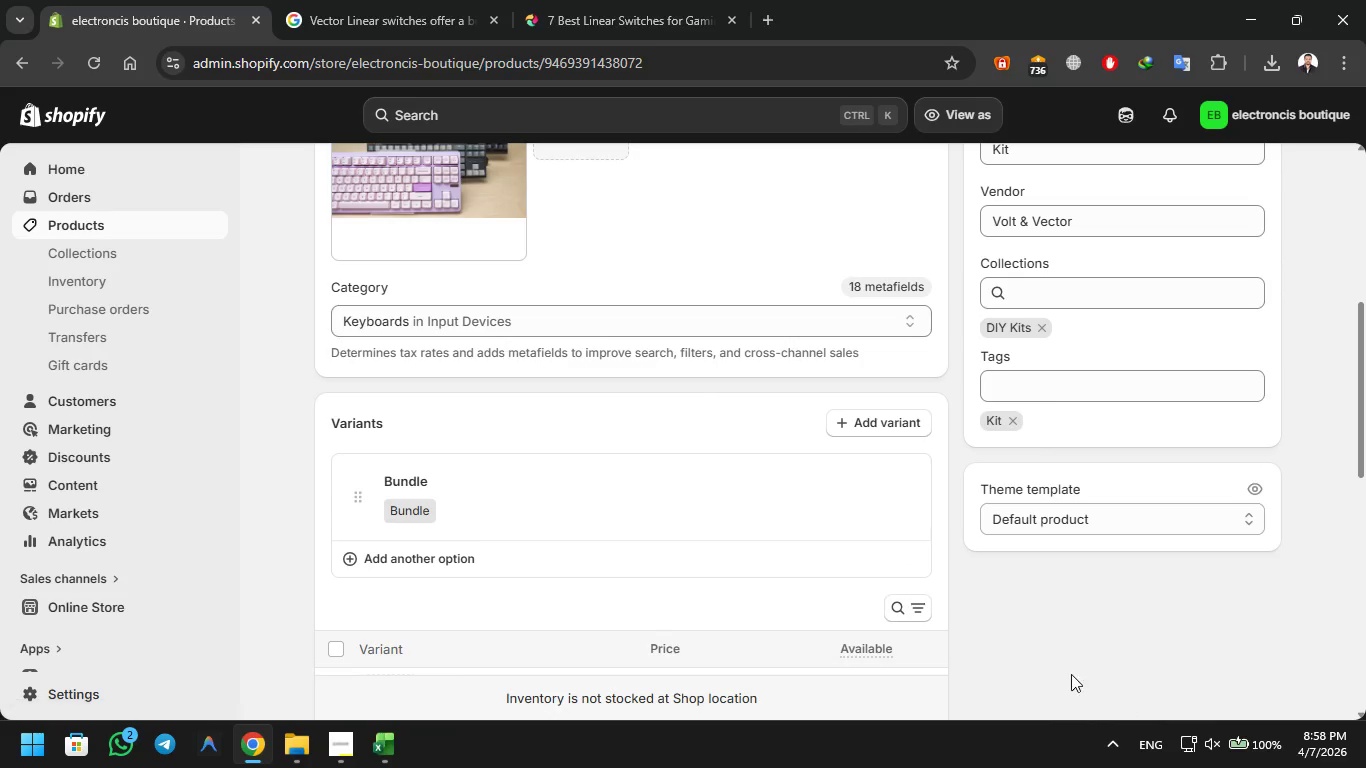 
scroll: coordinate [920, 608], scroll_direction: down, amount: 2.0
 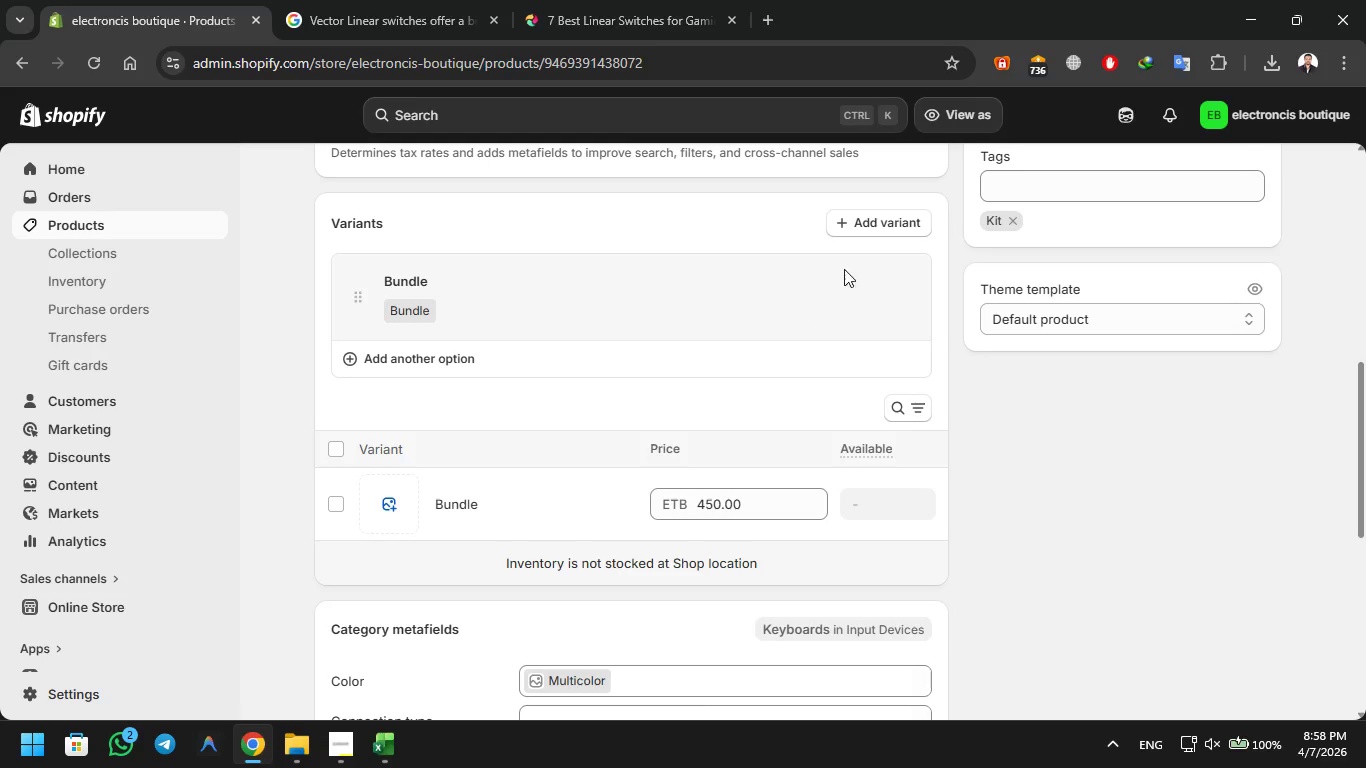 
left_click([868, 208])
 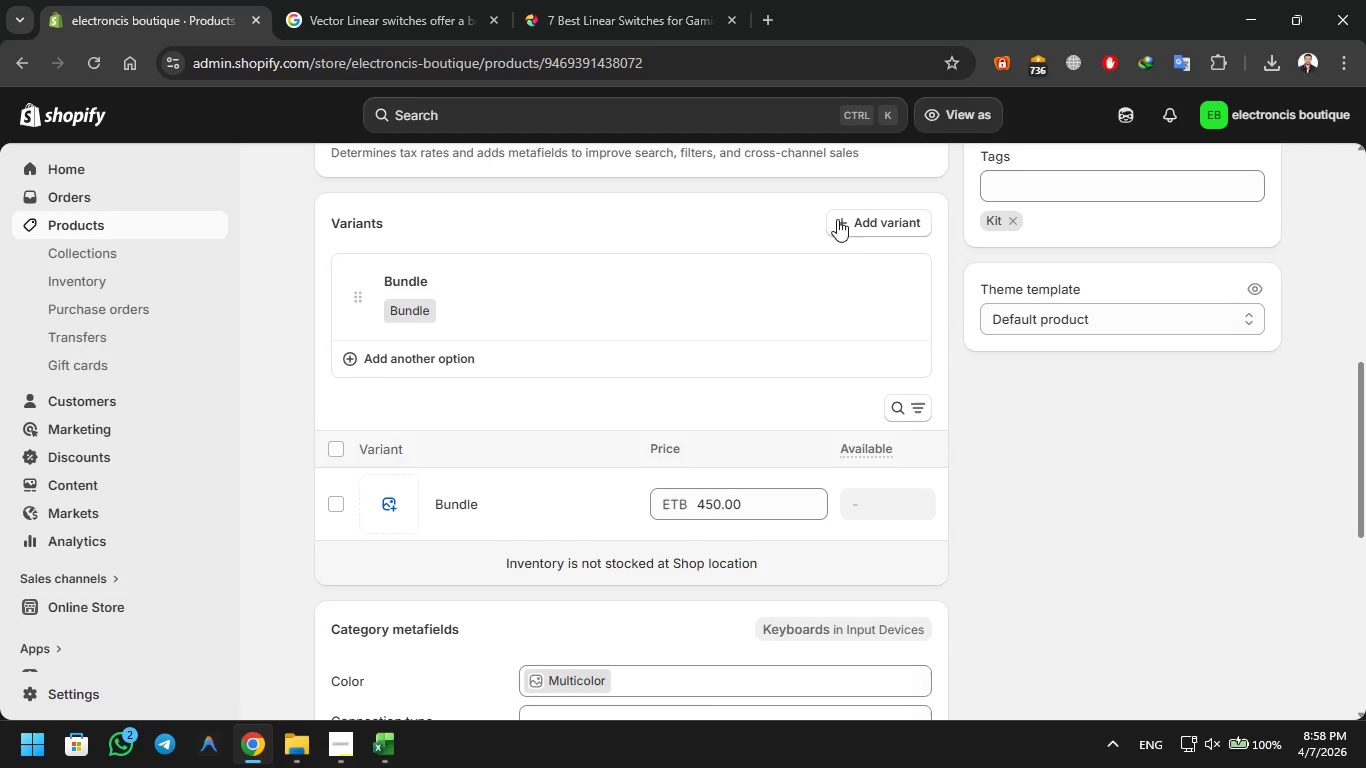 
scroll: coordinate [673, 350], scroll_direction: up, amount: 3.0
 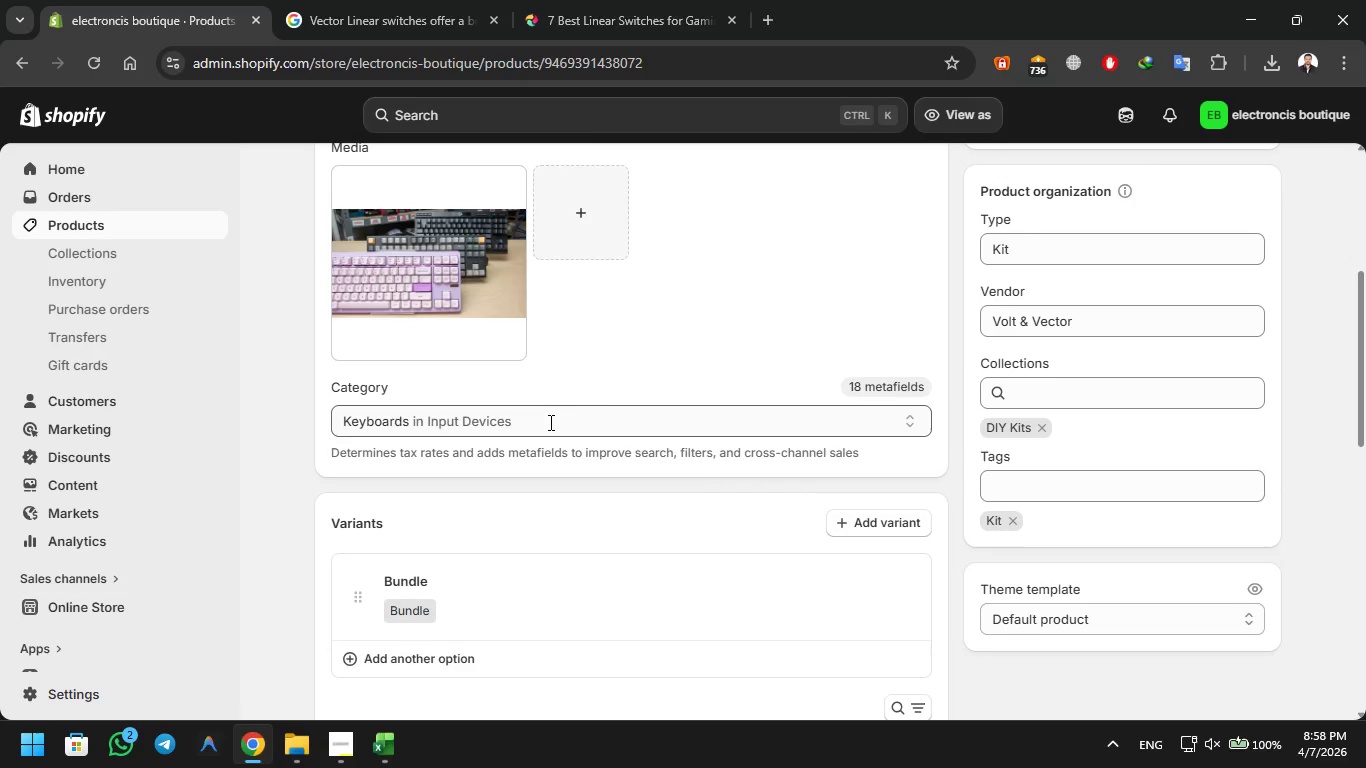 
scroll: coordinate [713, 413], scroll_direction: none, amount: 0.0
 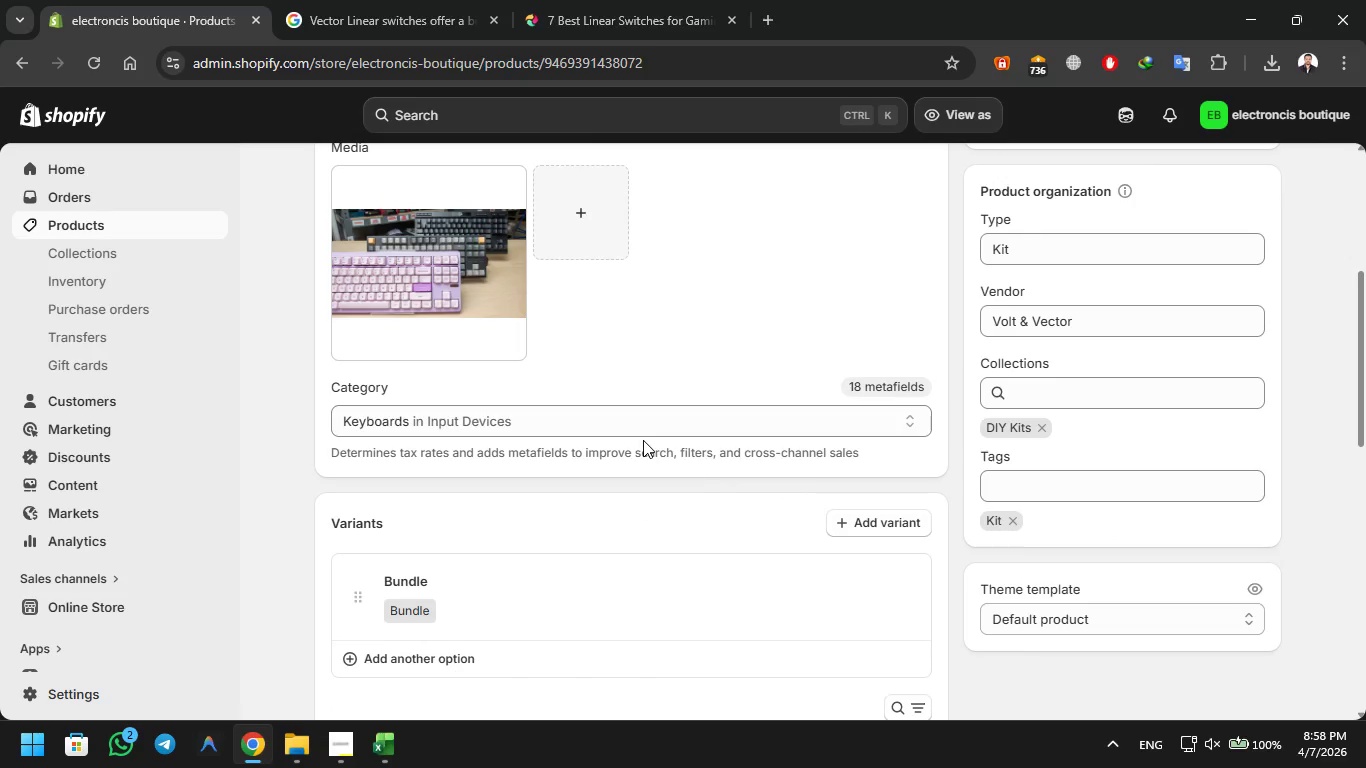 
scroll: coordinate [673, 475], scroll_direction: up, amount: 7.0
 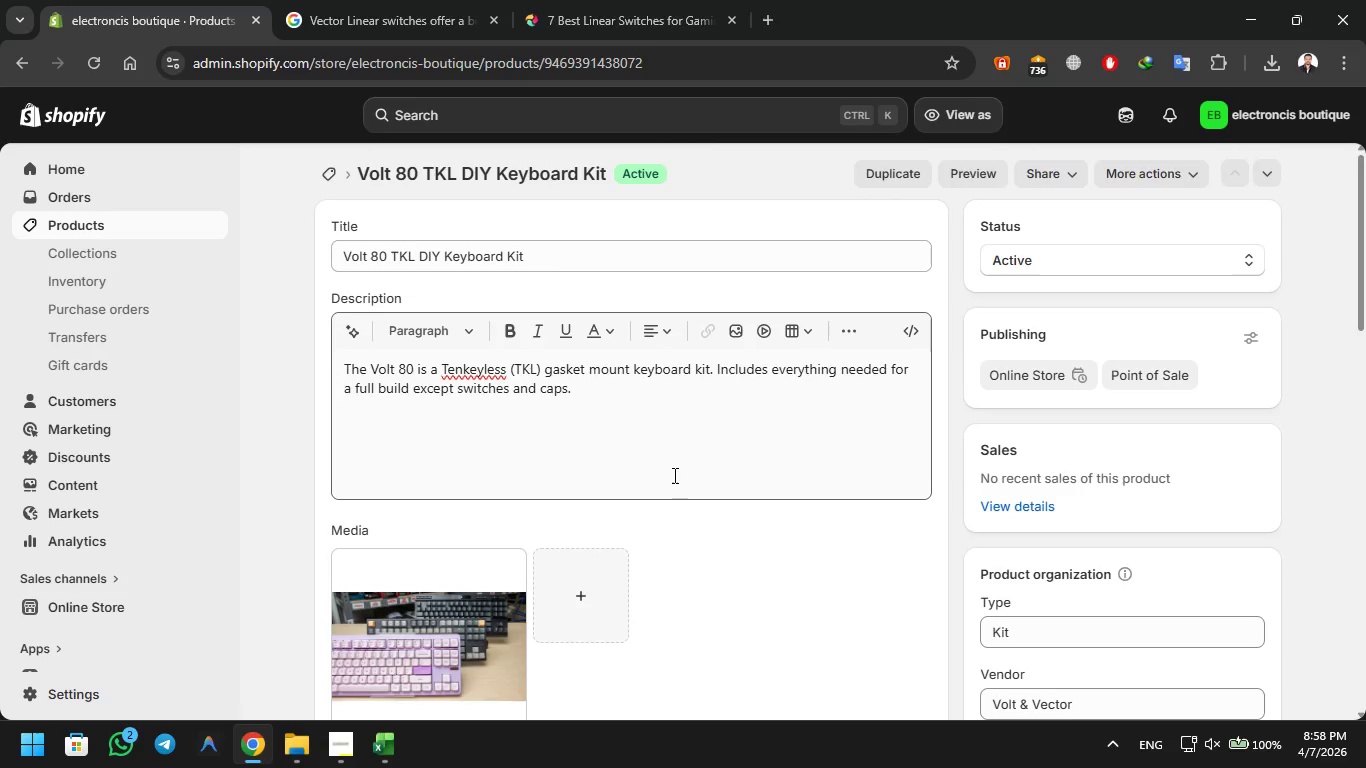 
scroll: coordinate [673, 475], scroll_direction: down, amount: 2.0
 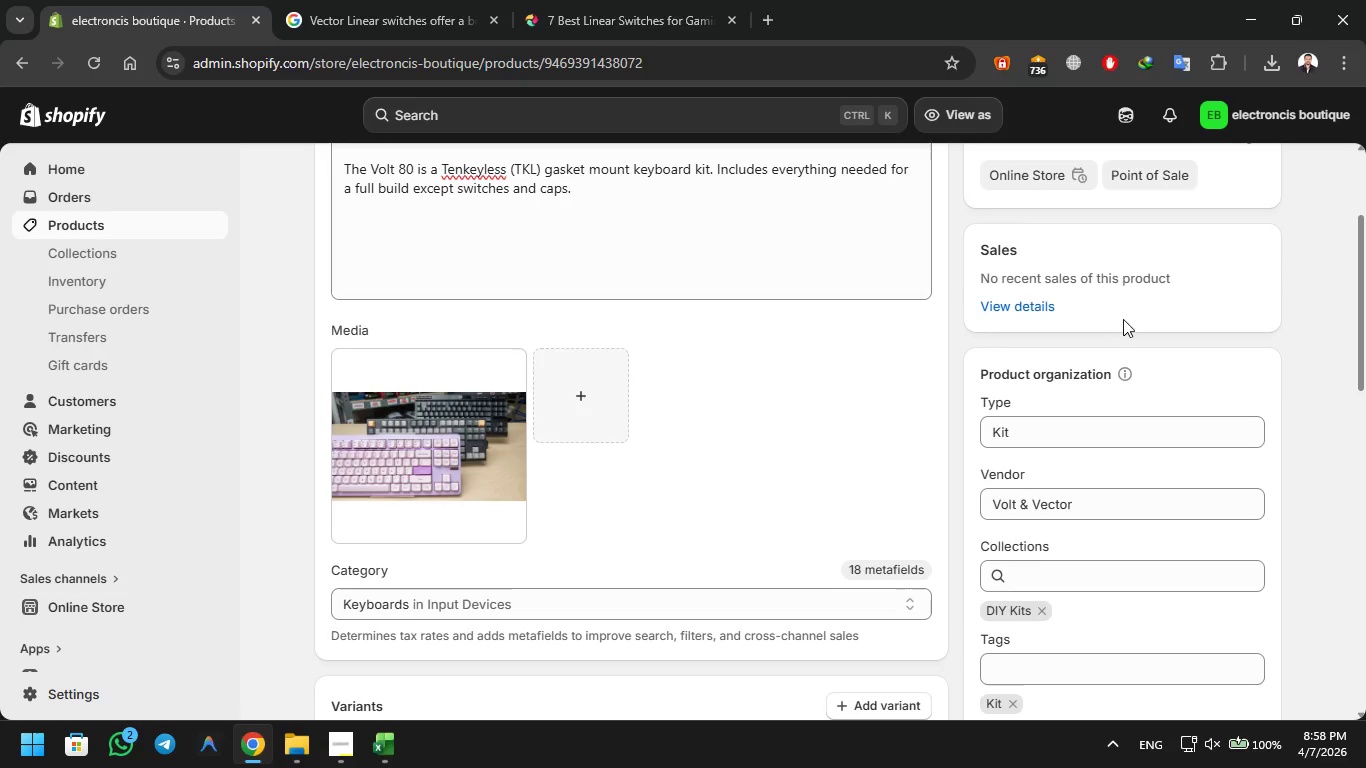 
left_click([1010, 298])
 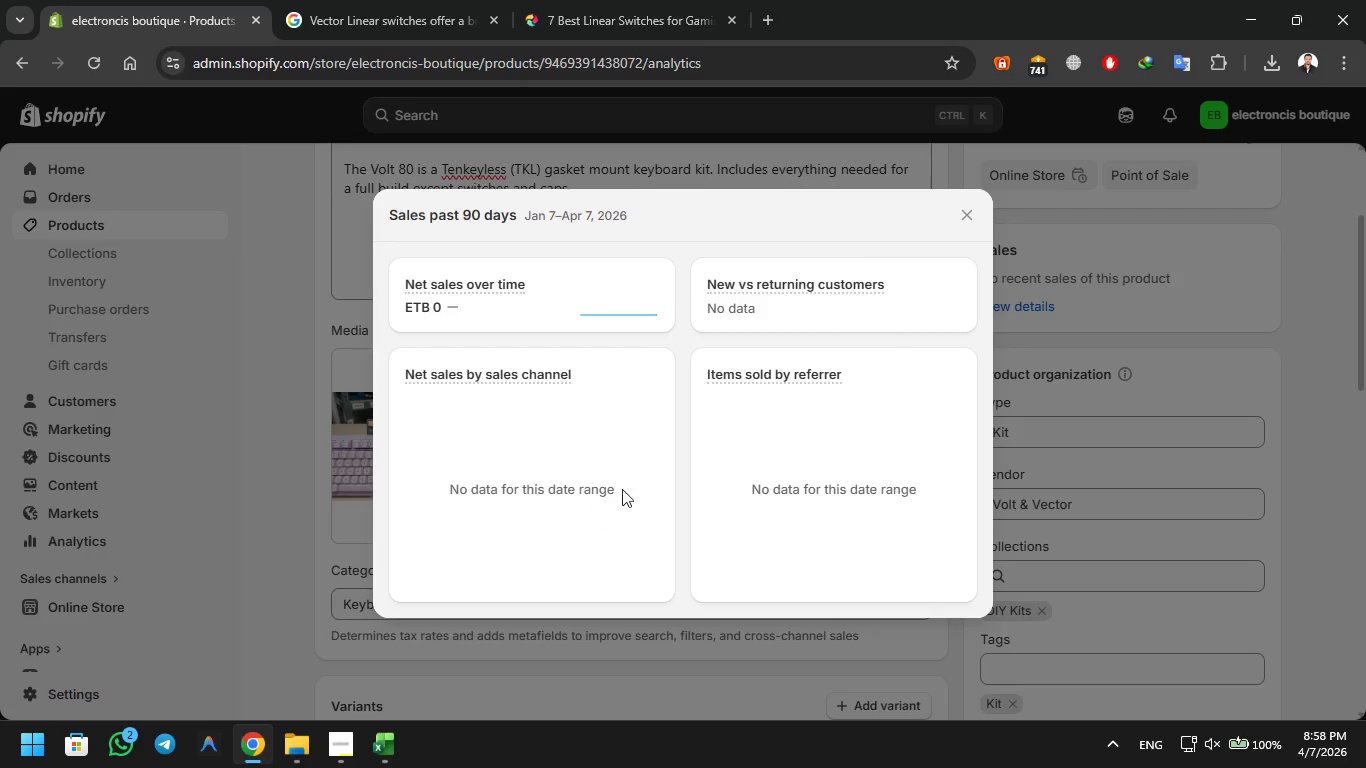 
left_click([978, 224])
 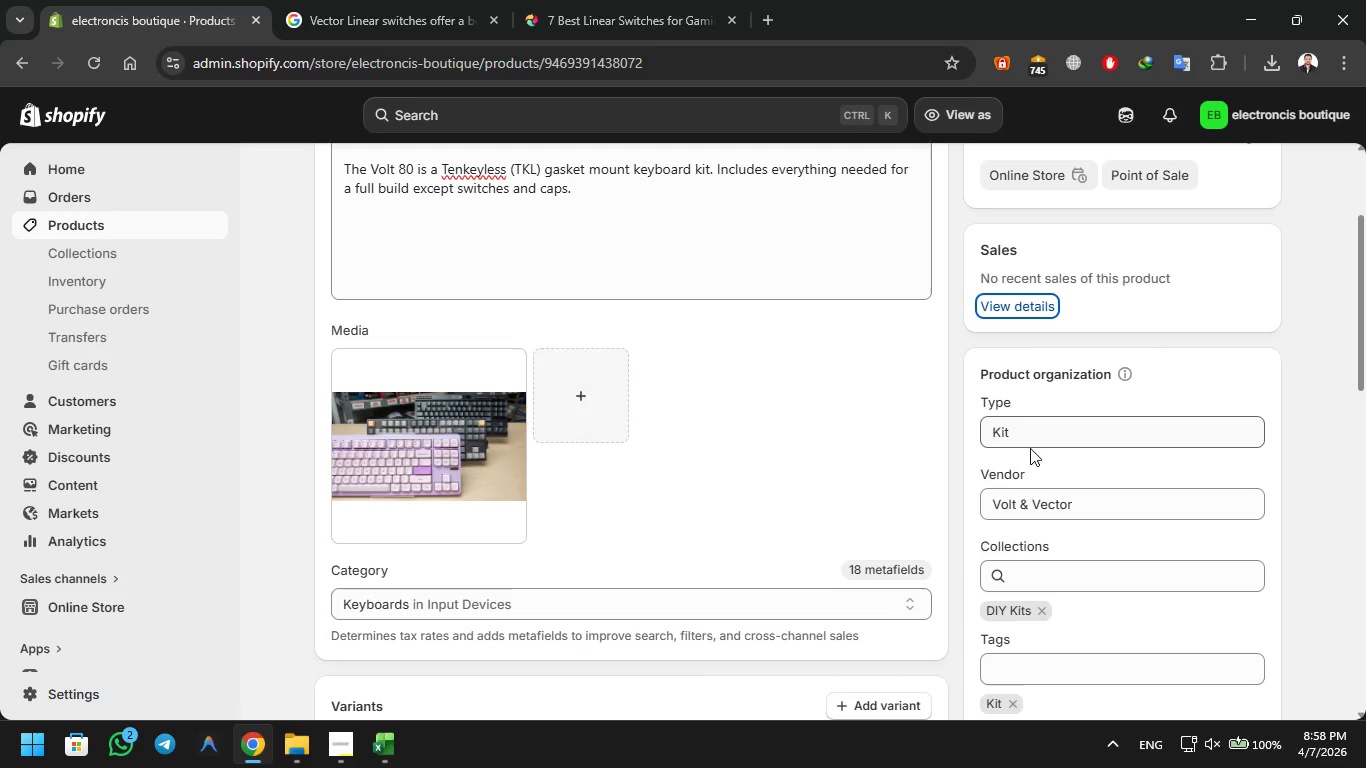 
left_click([1029, 436])
 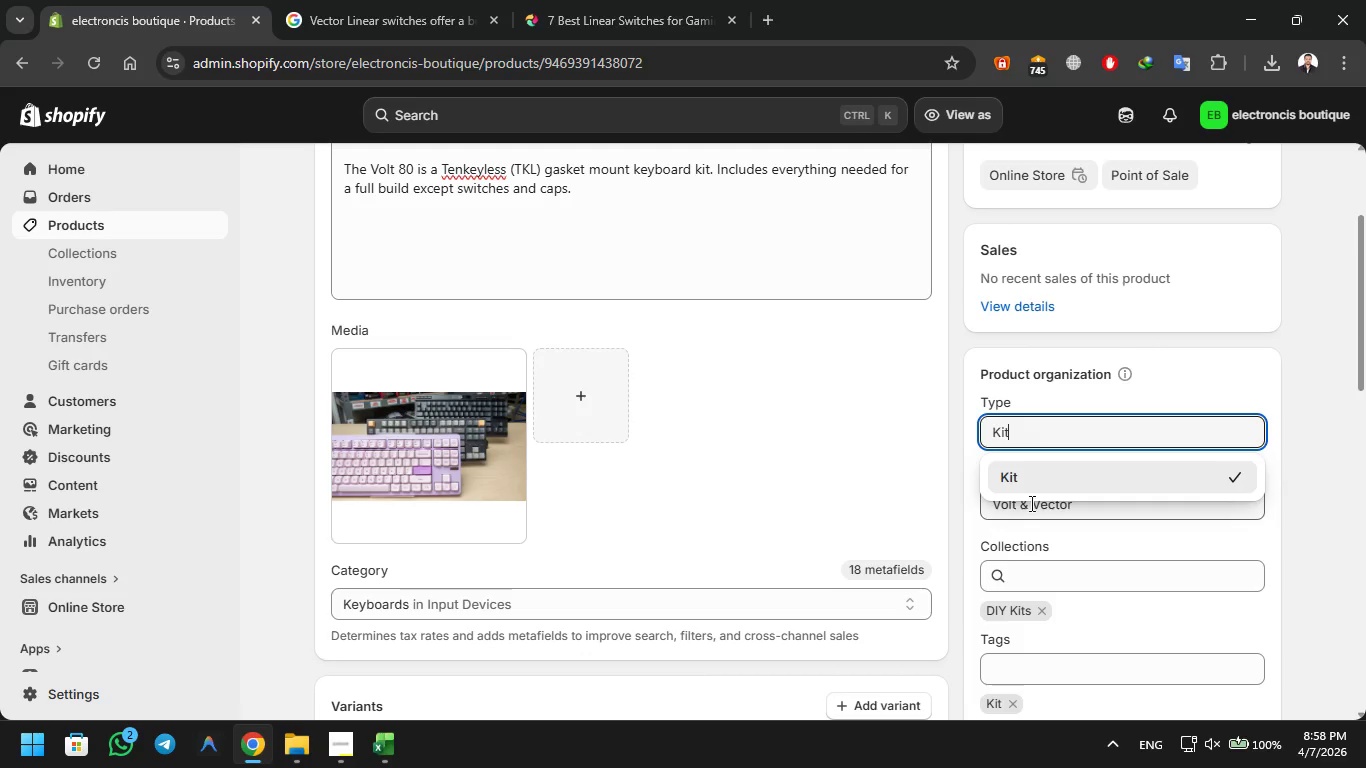 
left_click([1030, 503])
 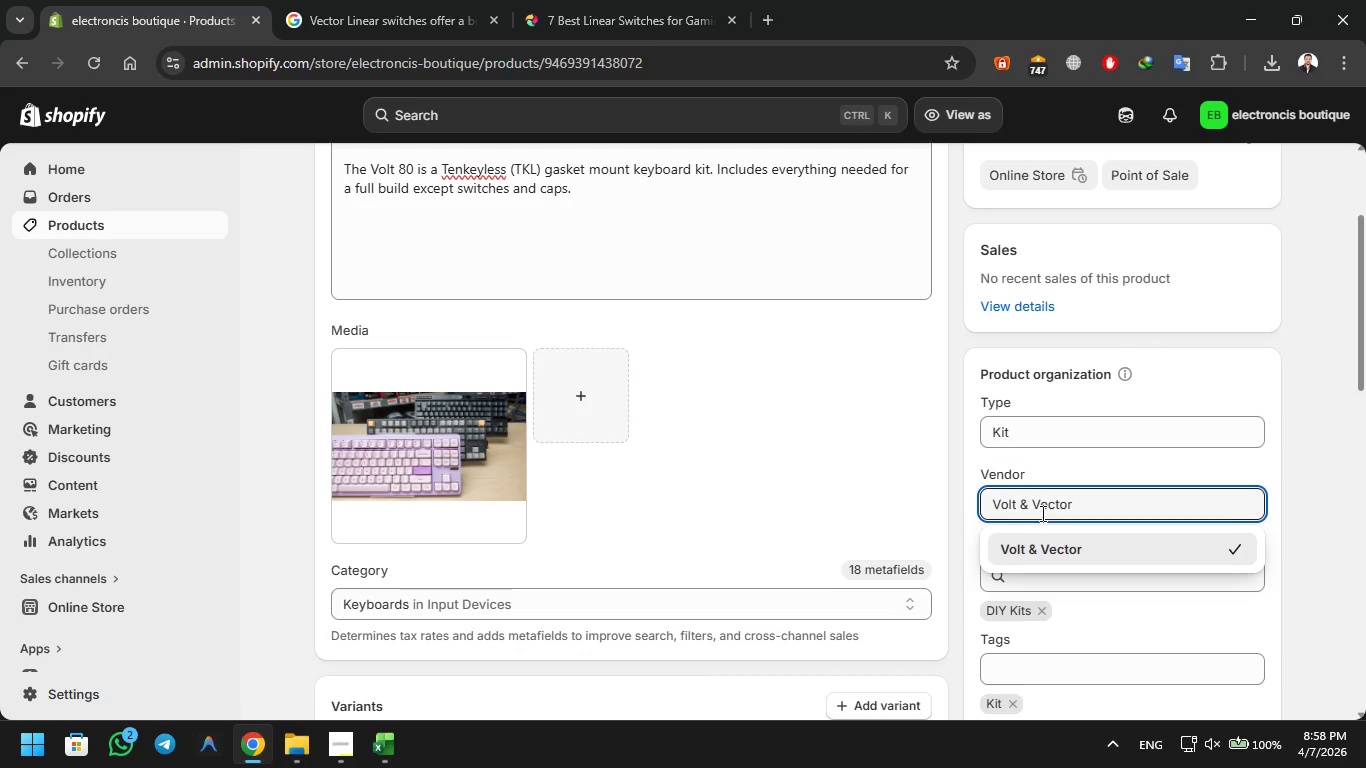 
left_click([960, 511])
 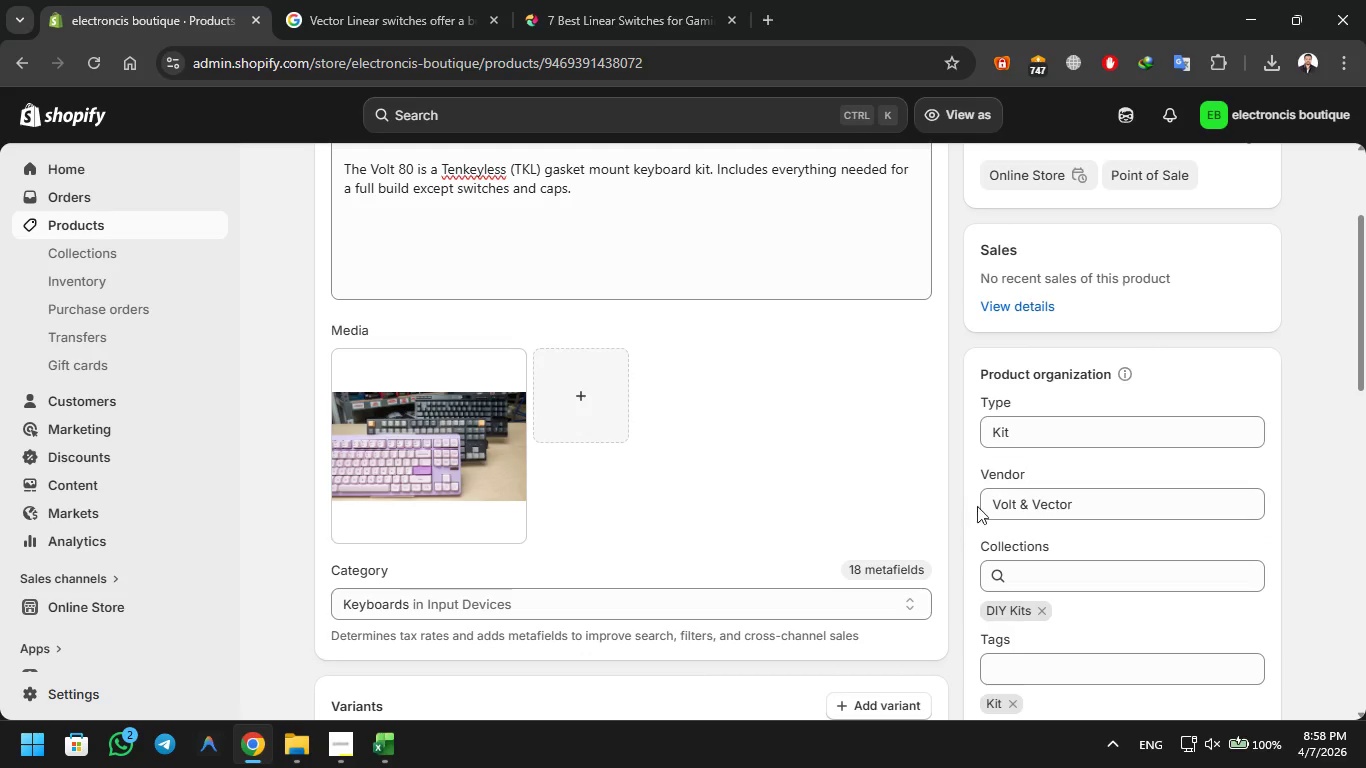 
scroll: coordinate [980, 504], scroll_direction: down, amount: 2.0
 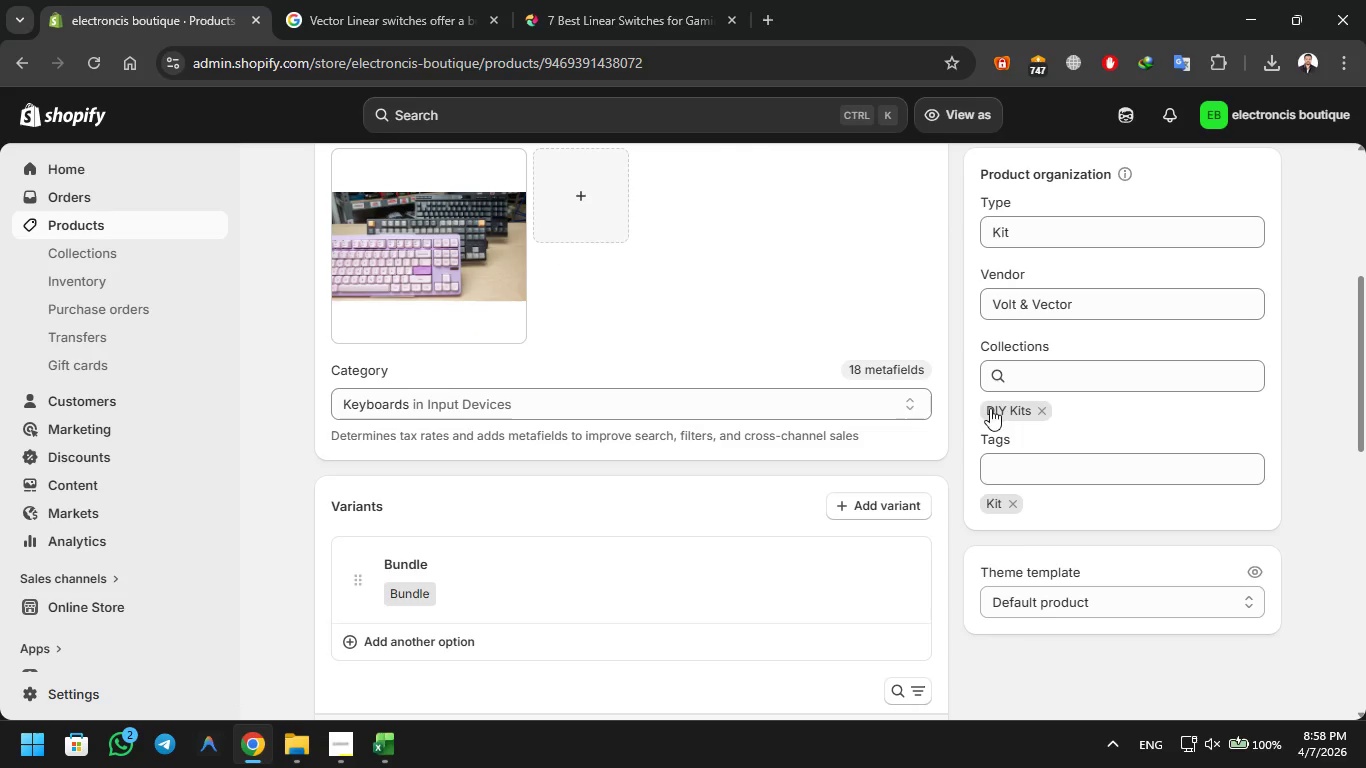 
left_click([1025, 386])
 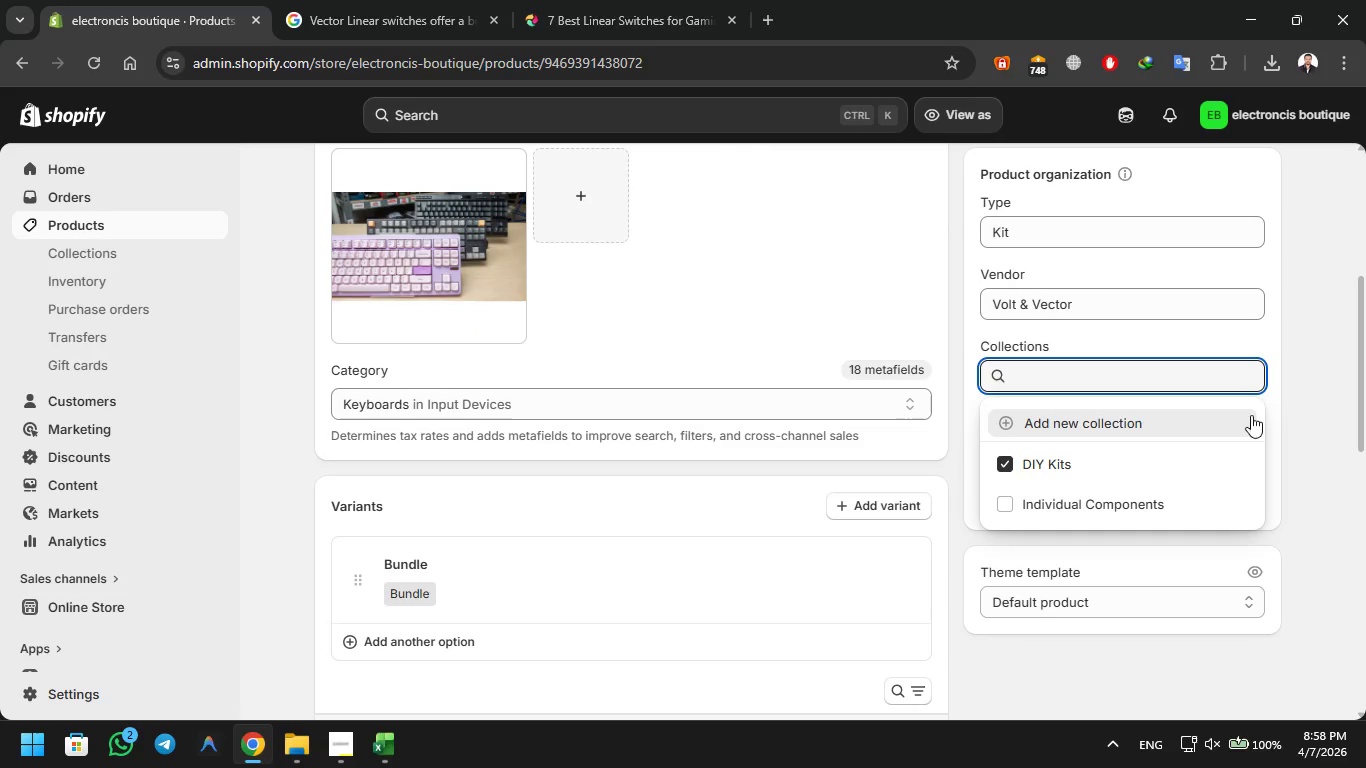 
left_click([1289, 413])
 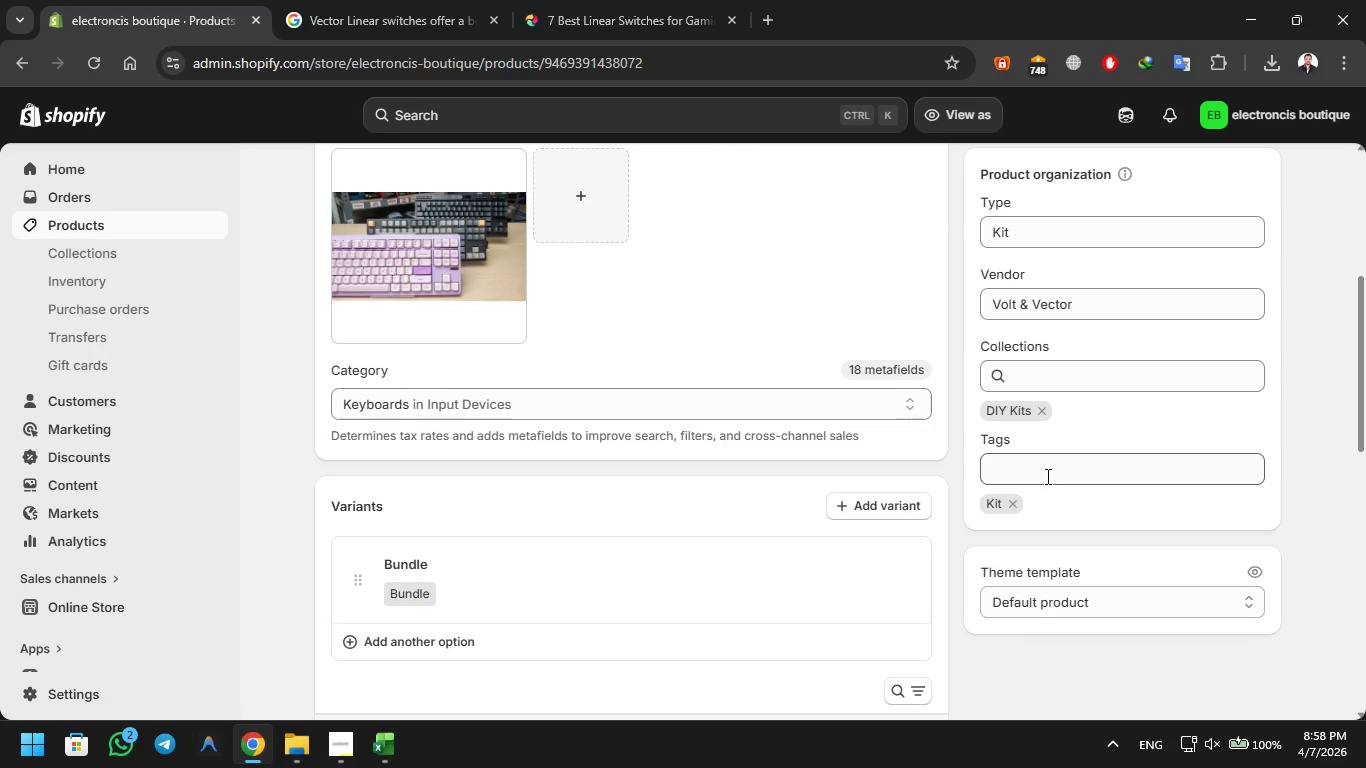 
left_click([1044, 463])
 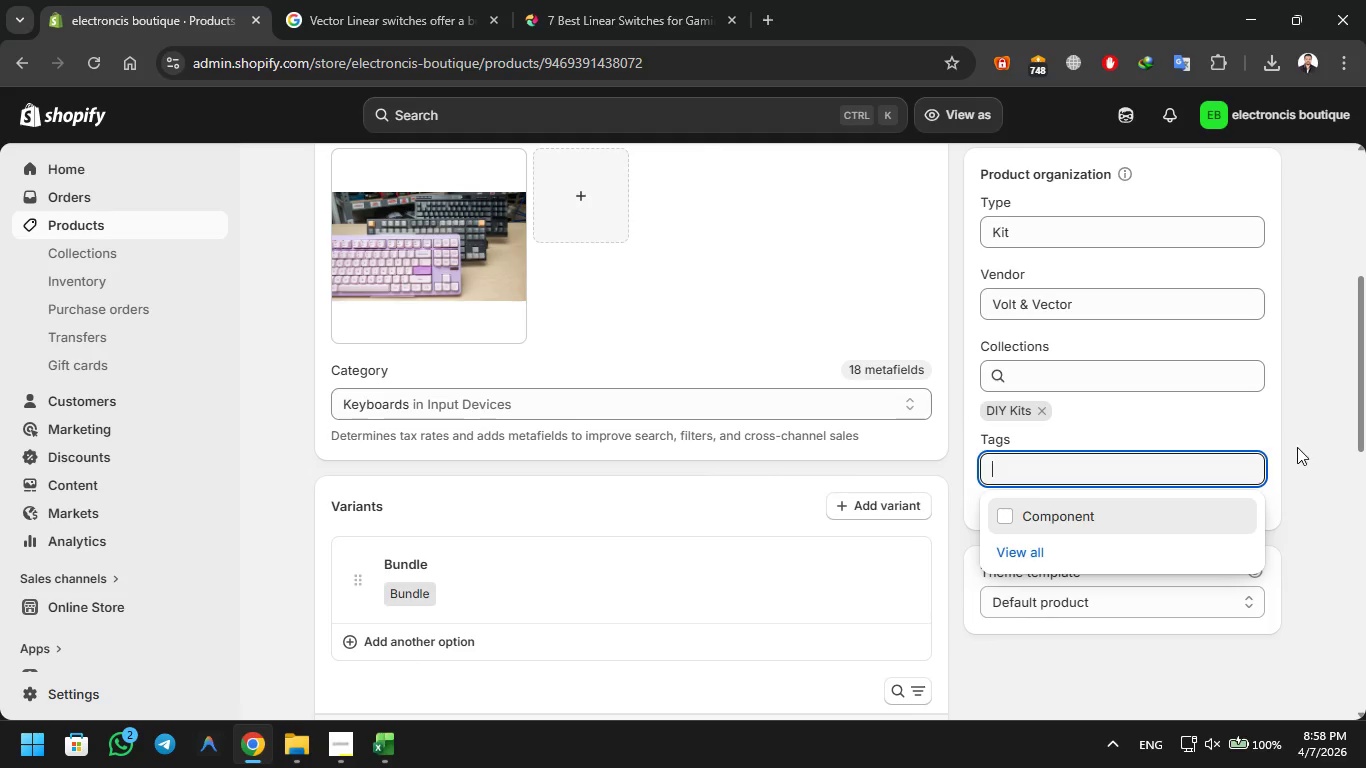 
left_click([1297, 476])
 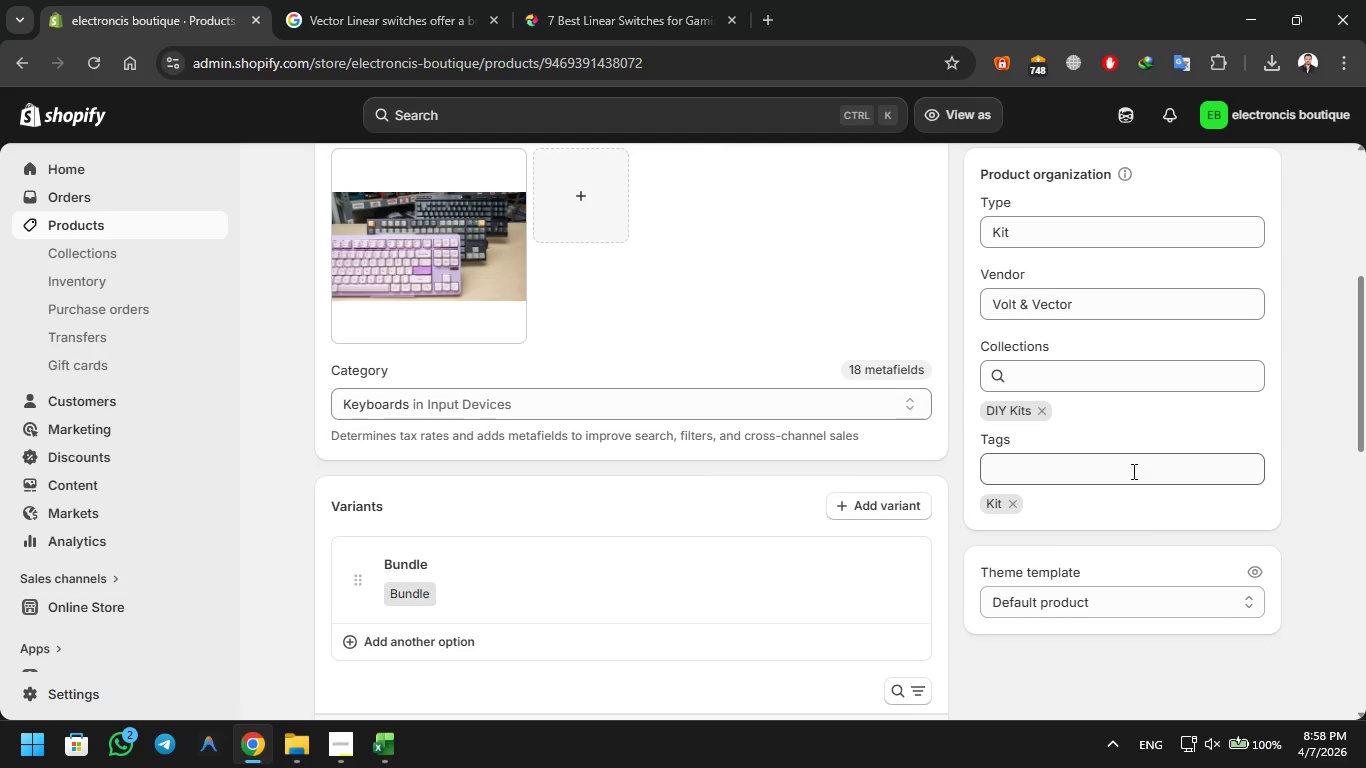 
left_click([1082, 471])
 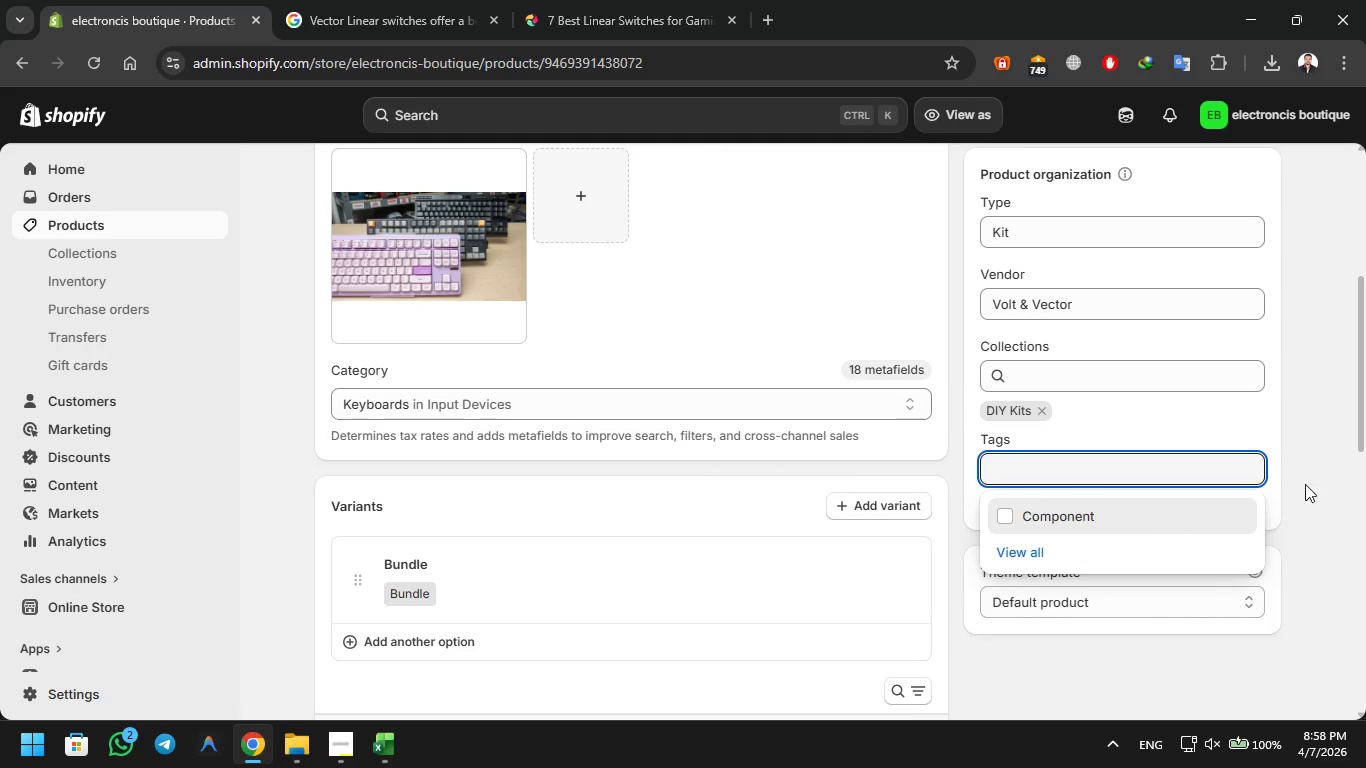 
left_click([1061, 516])
 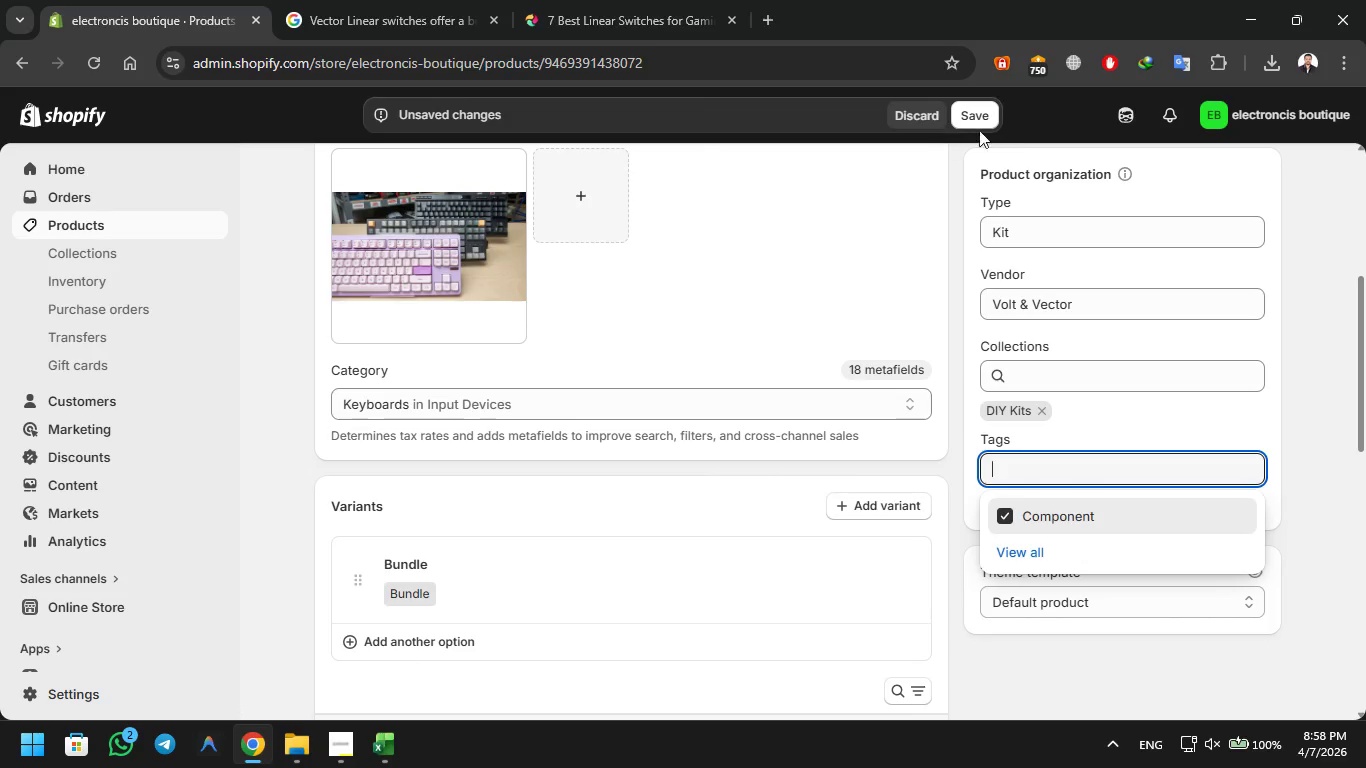 
left_click([991, 125])
 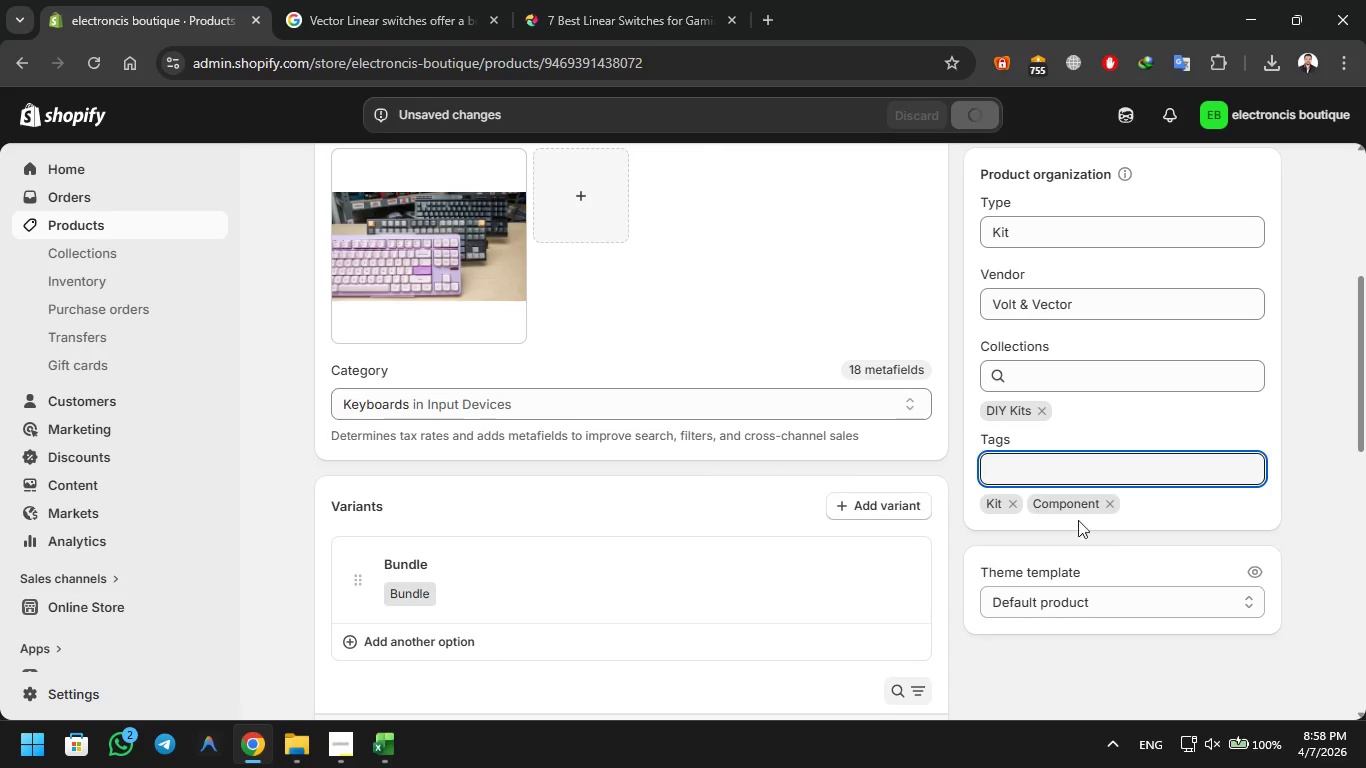 
scroll: coordinate [1111, 517], scroll_direction: down, amount: 2.0
 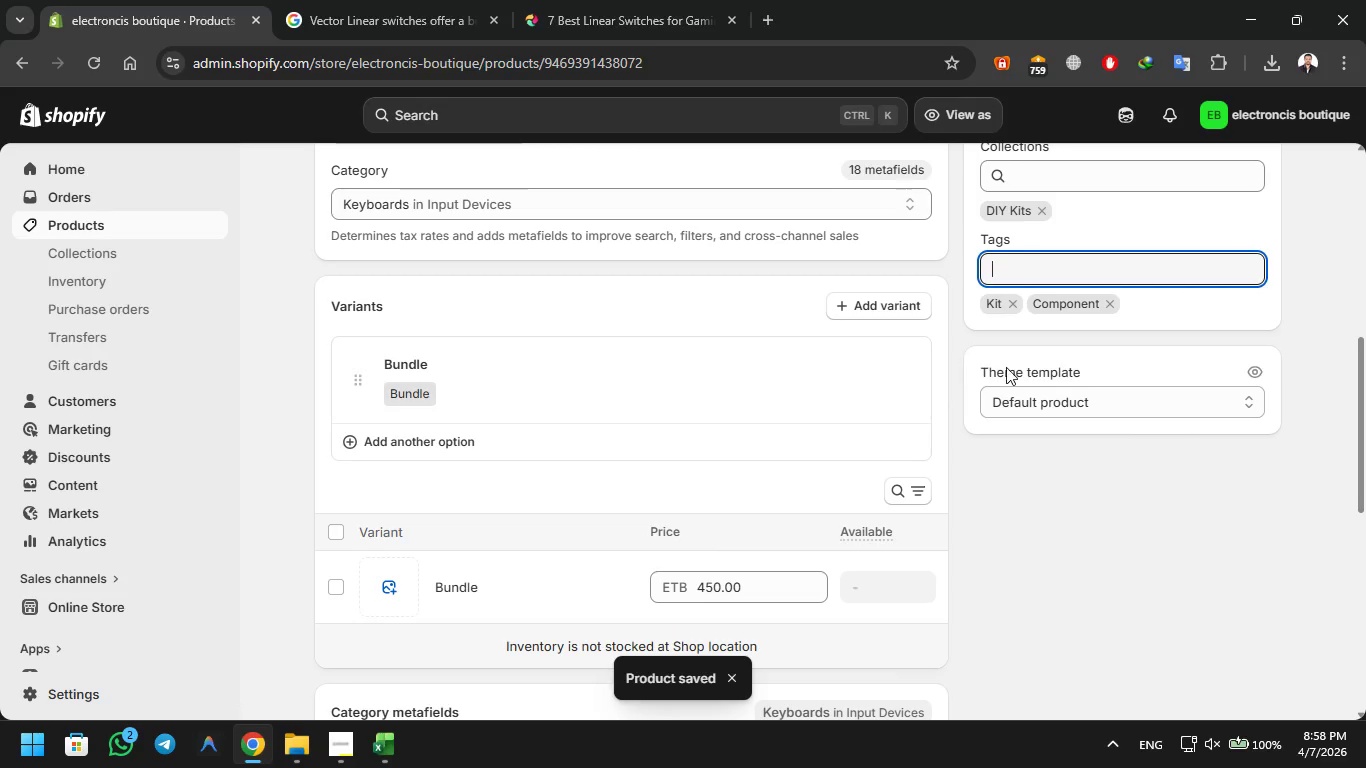 
left_click([1024, 391])
 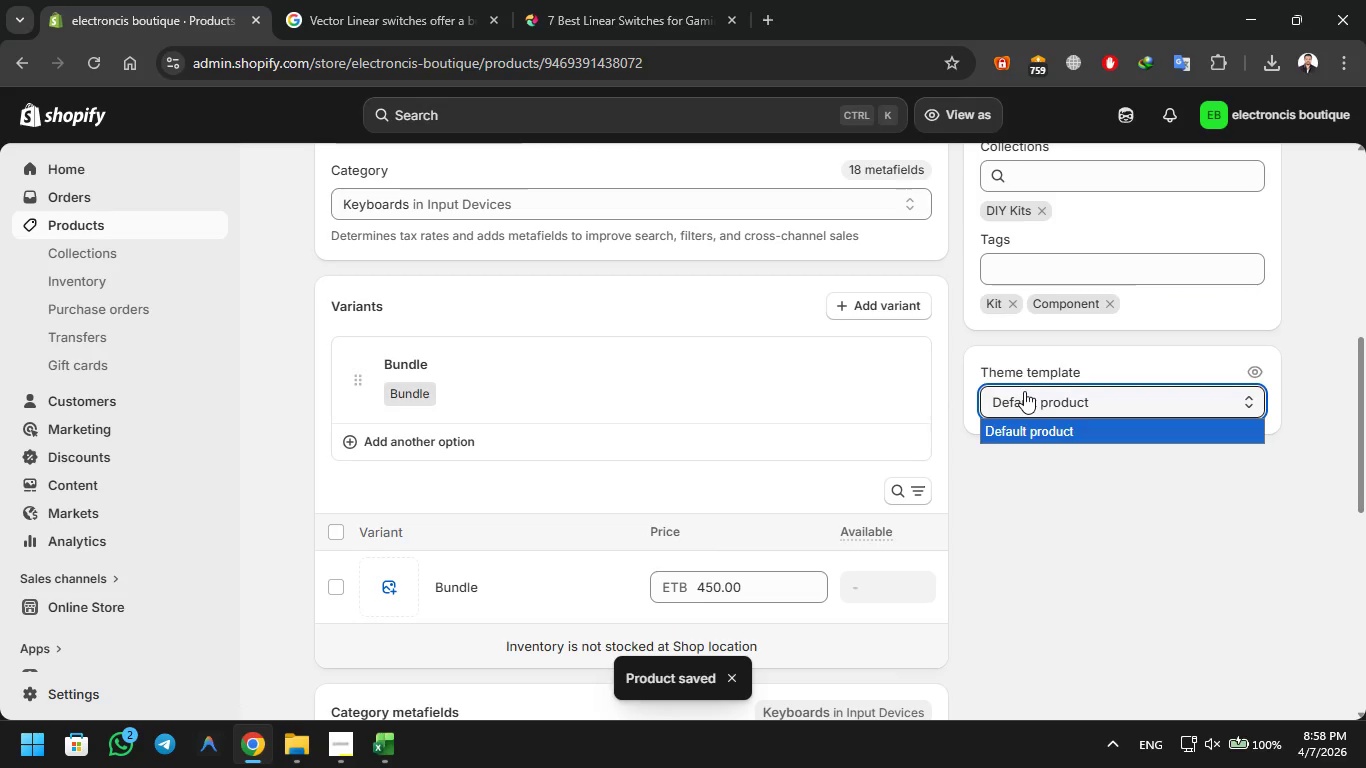 
left_click([1024, 391])
 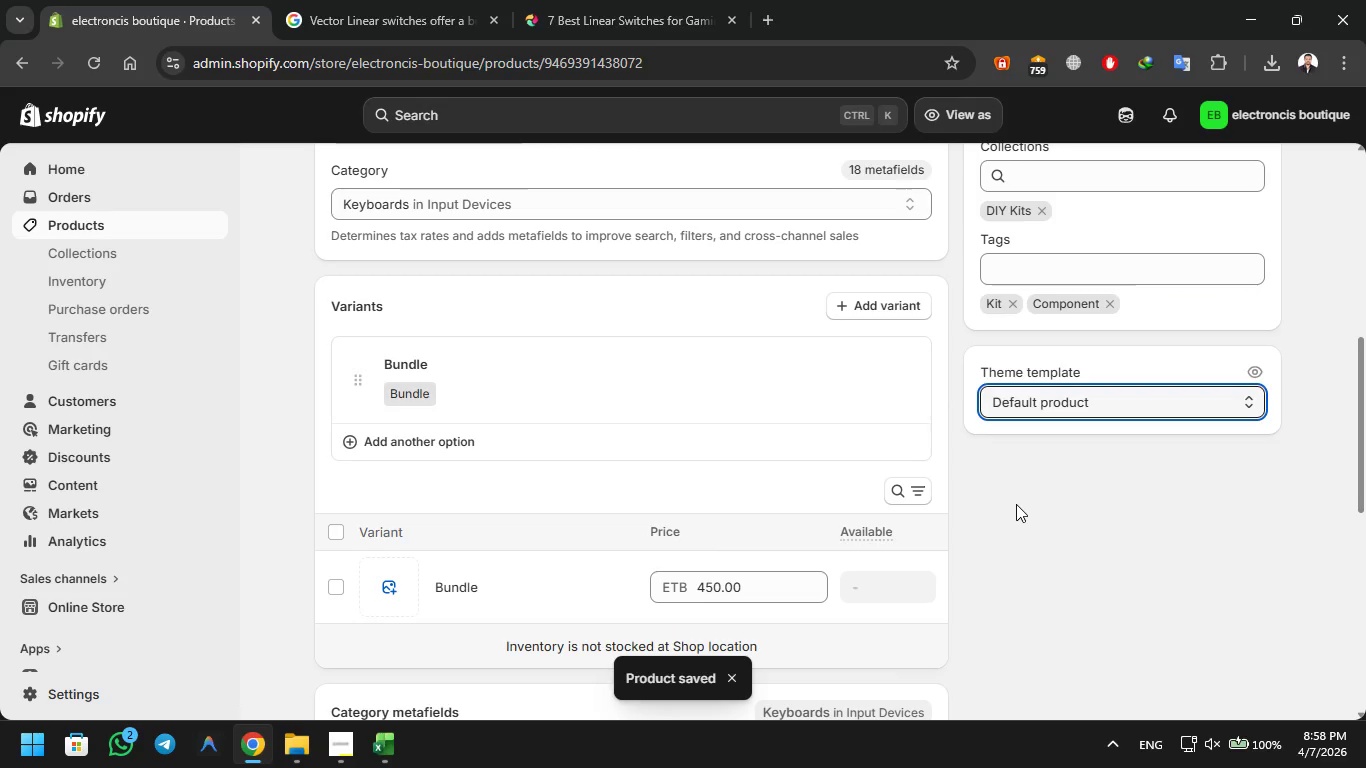 
scroll: coordinate [924, 372], scroll_direction: up, amount: 10.0
 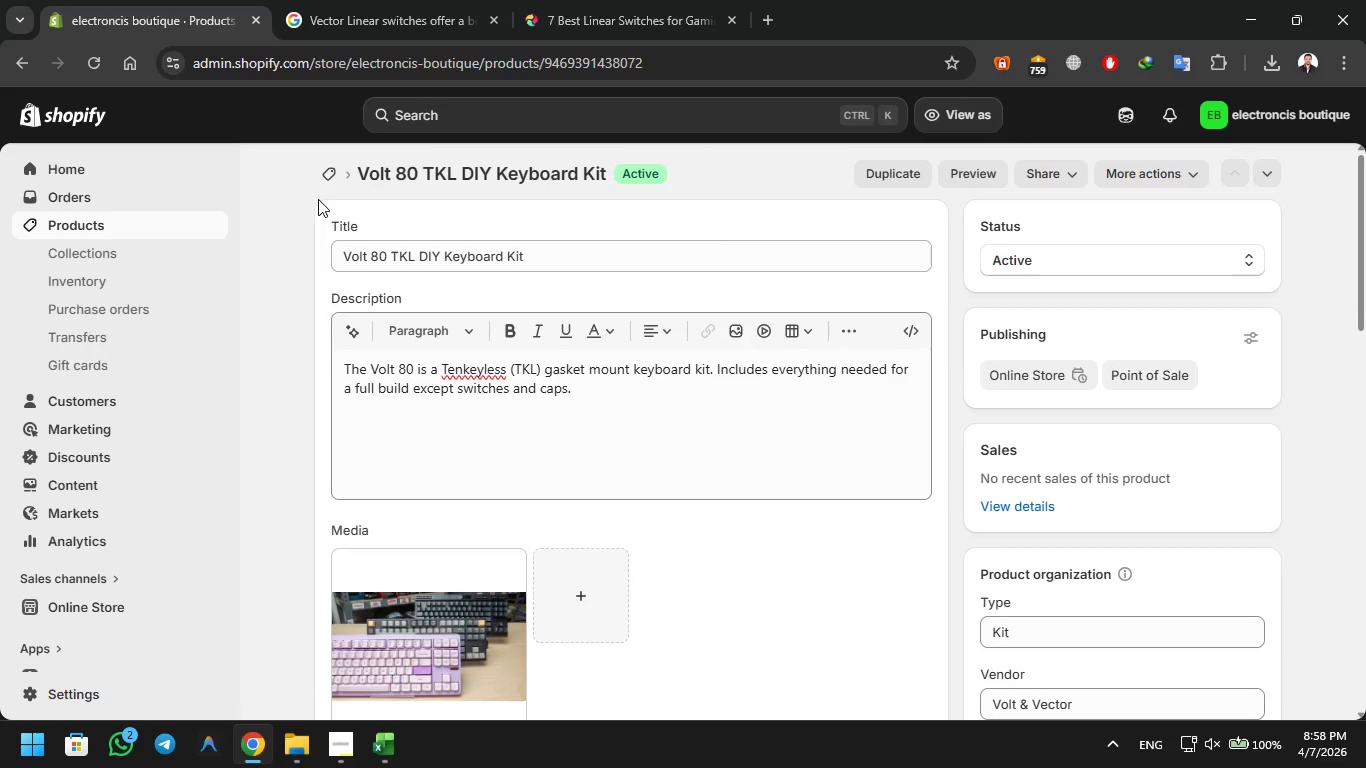 
left_click([328, 173])
 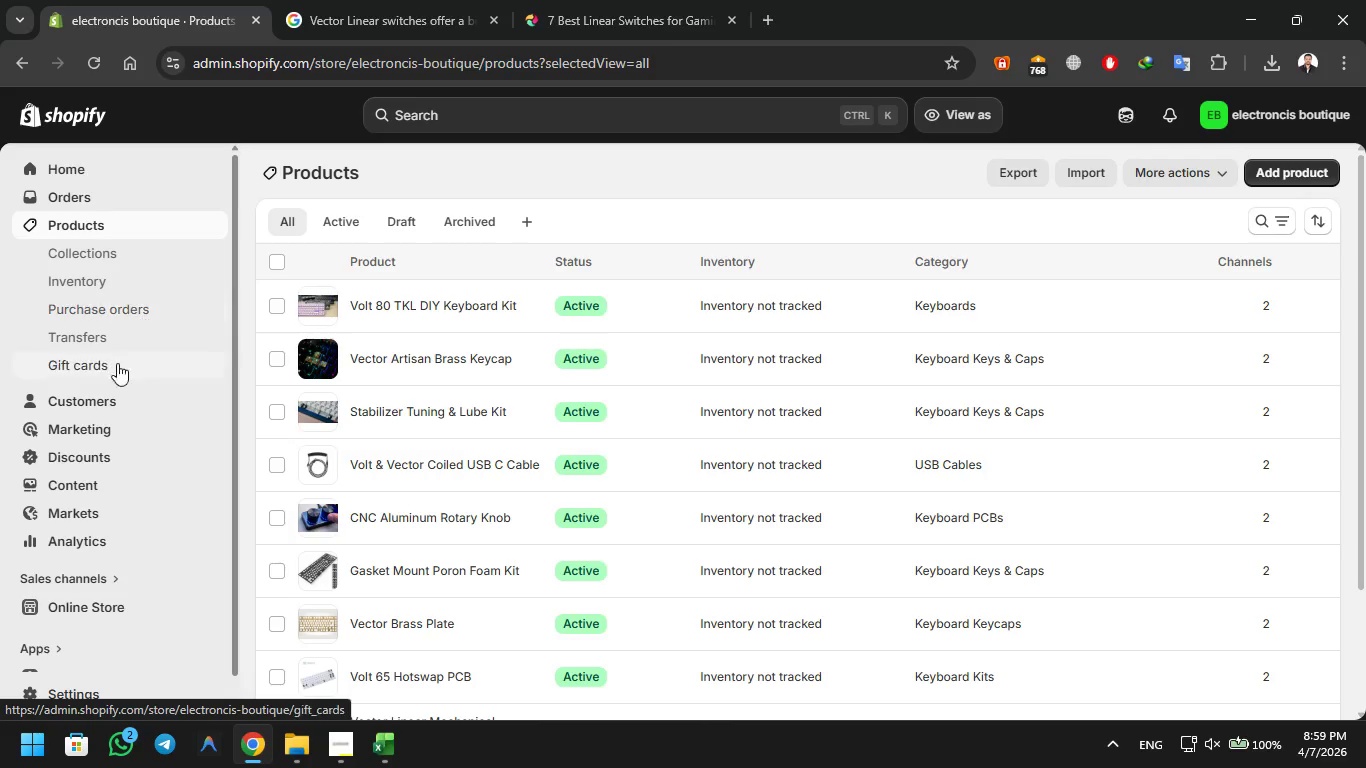 
wait(5.92)
 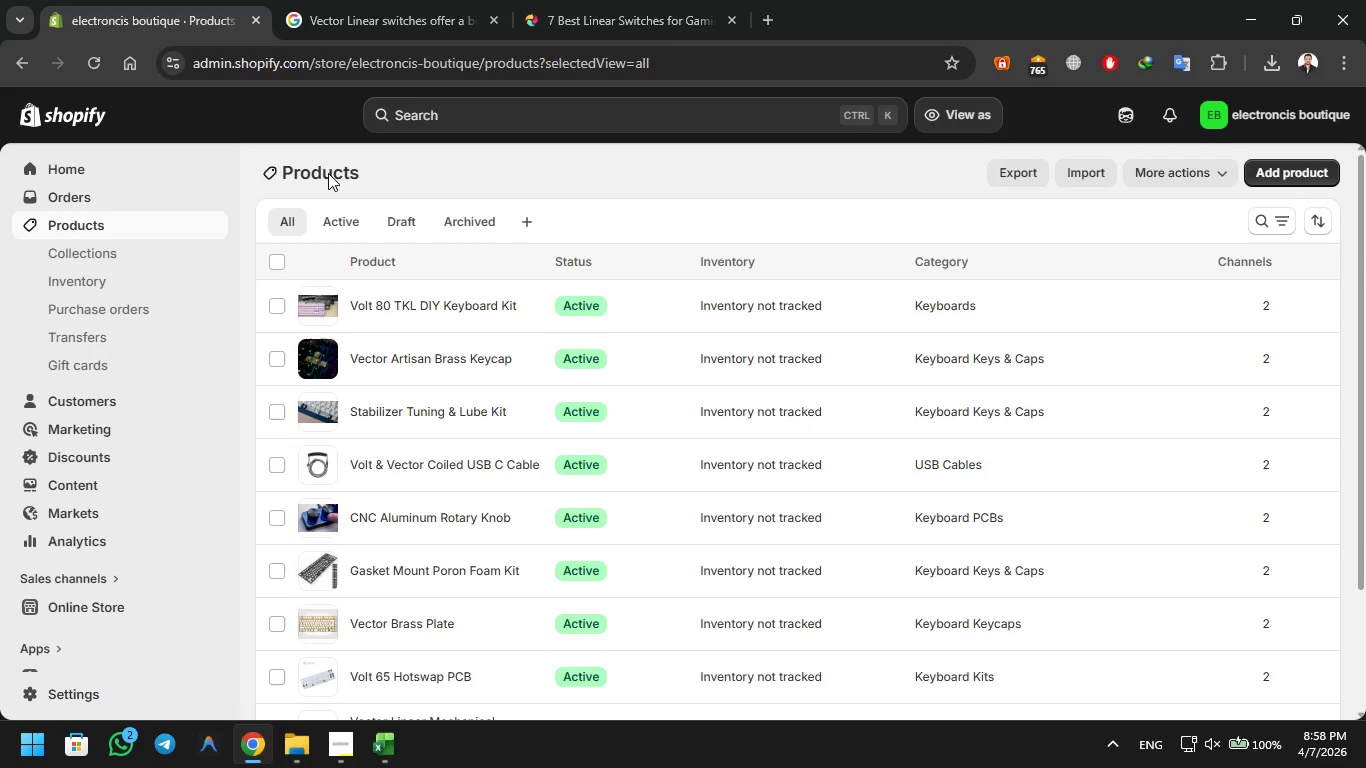 
left_click([378, 742])
 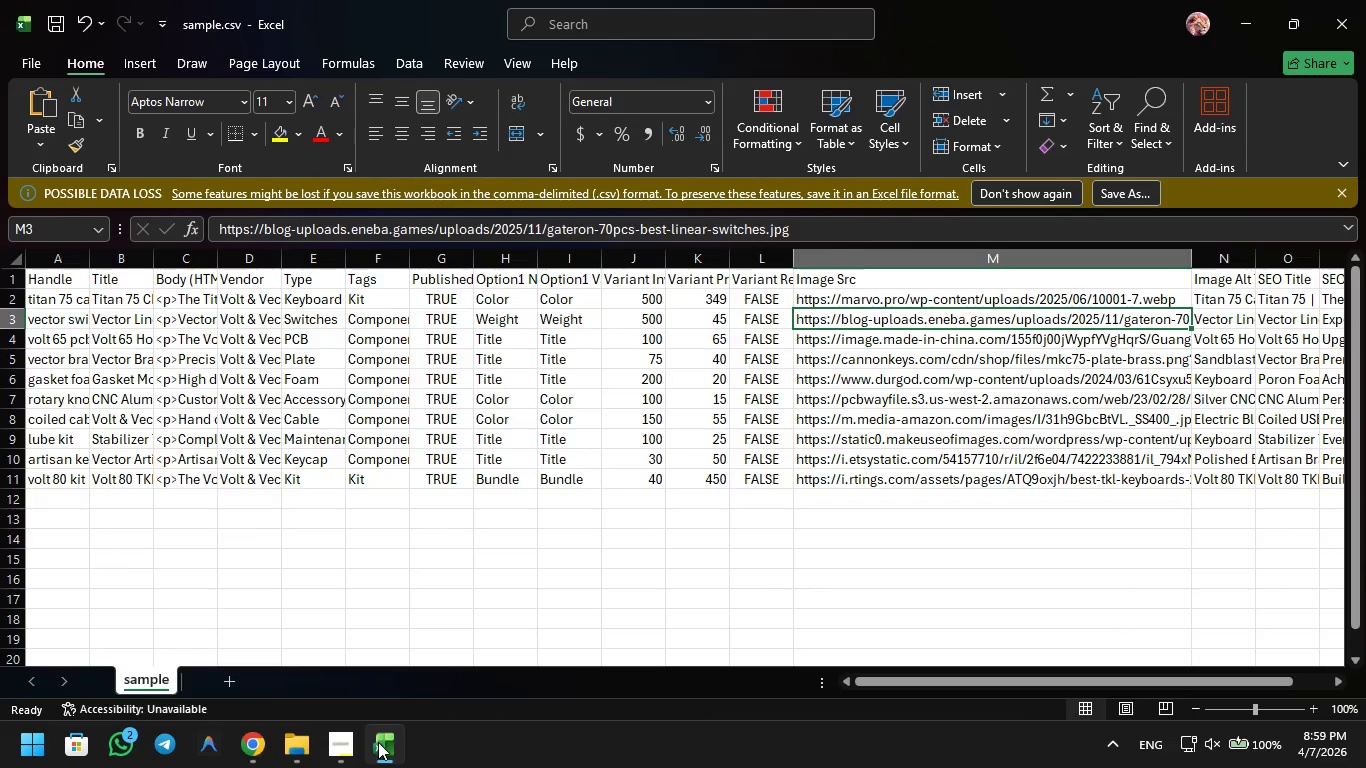 
left_click([378, 742])
 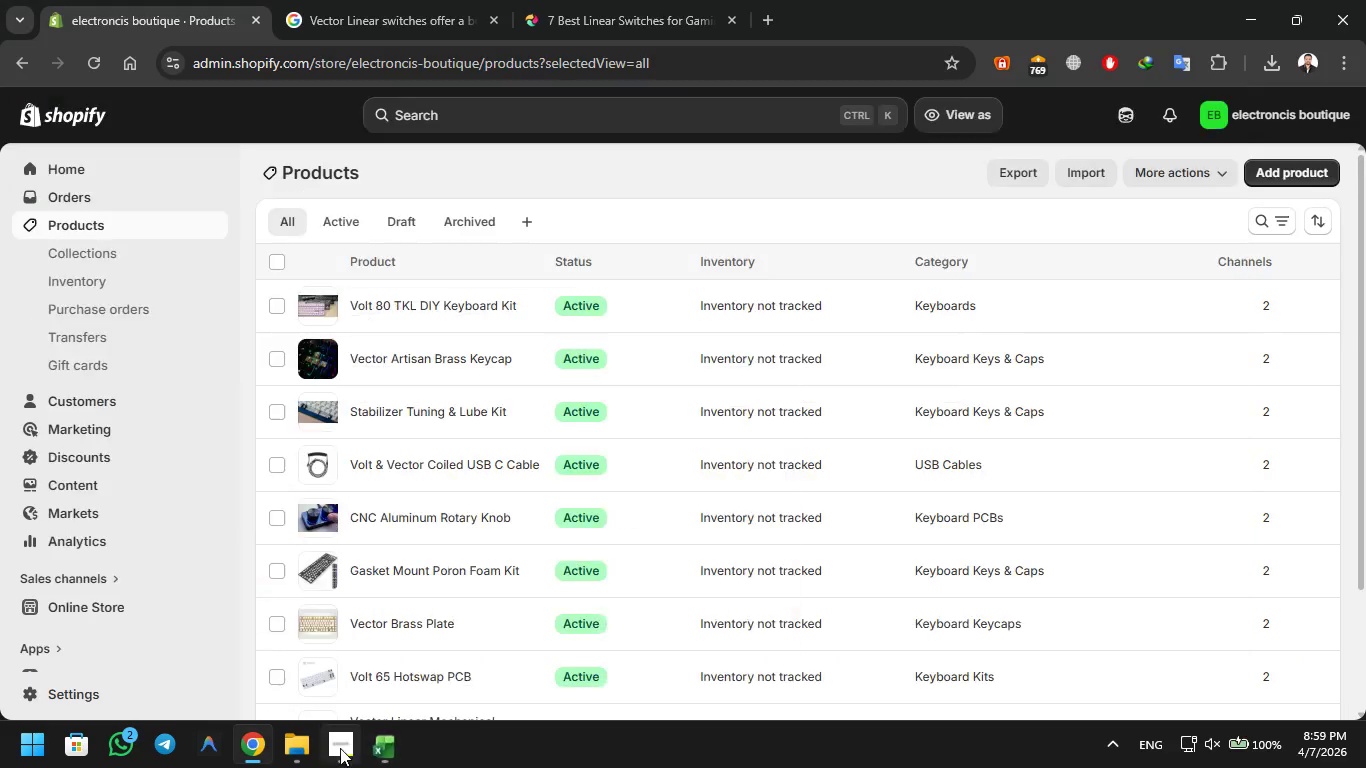 
double_click([338, 748])